 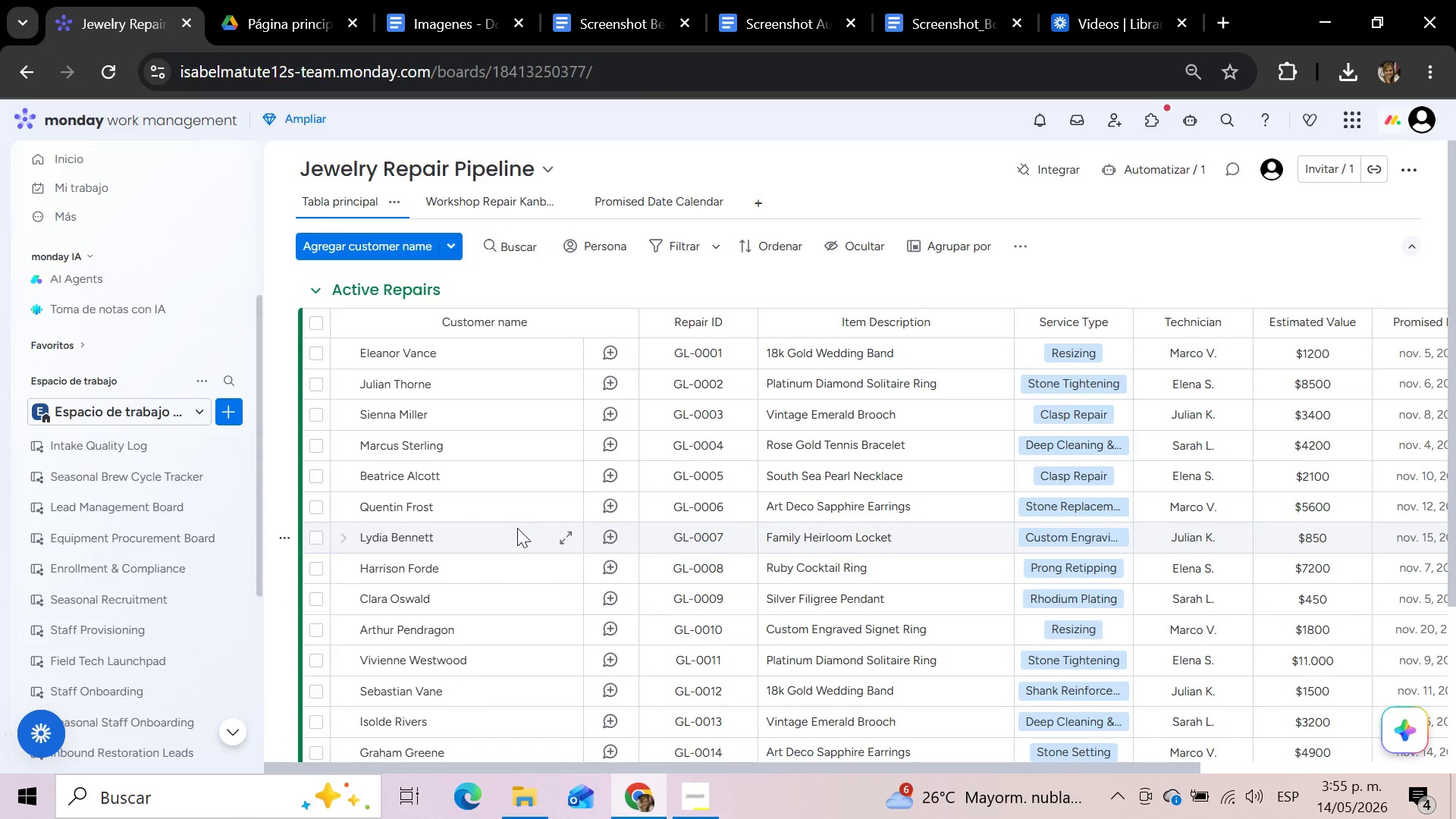 
left_click([890, 540])
 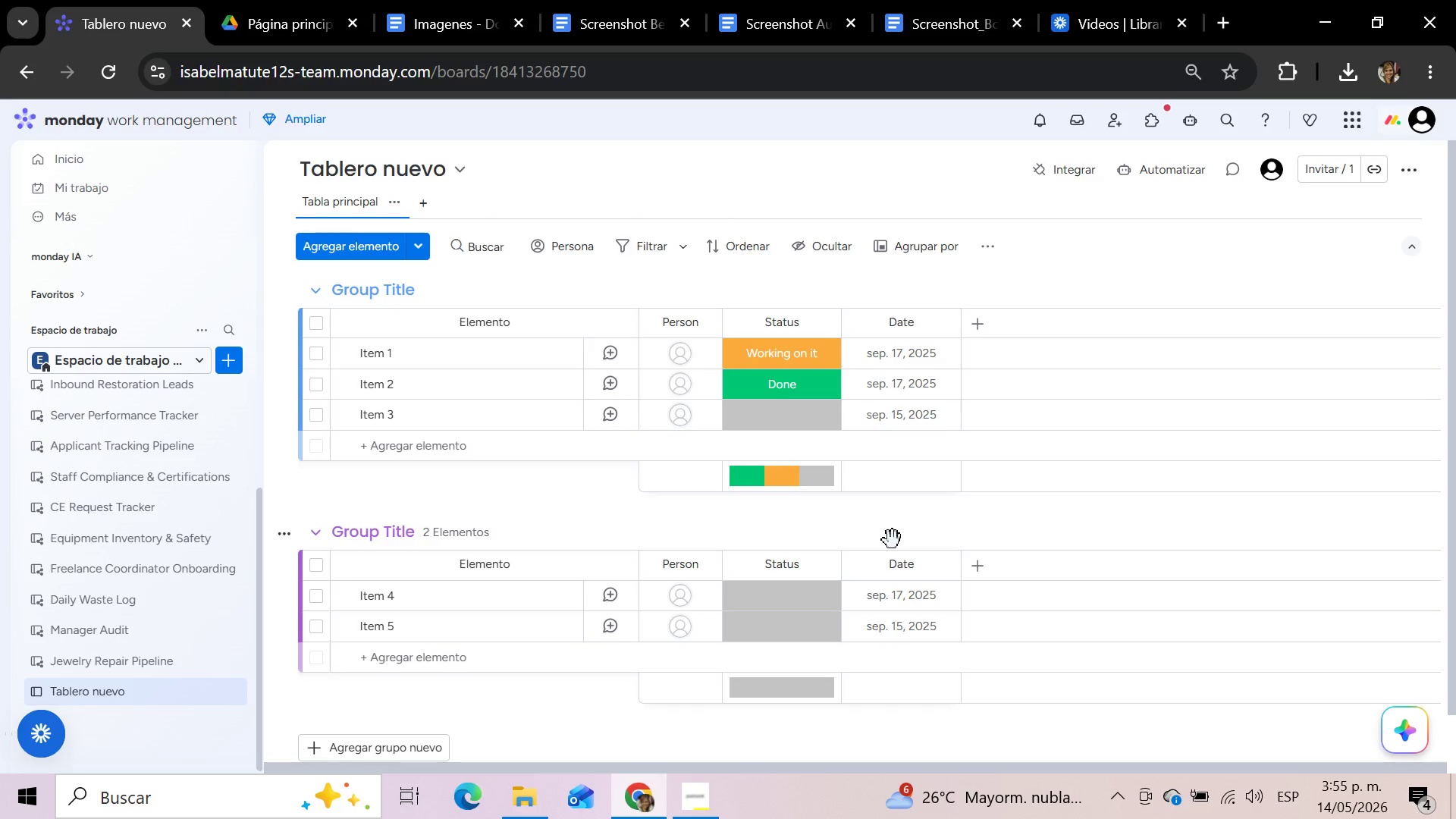 
wait(27.95)
 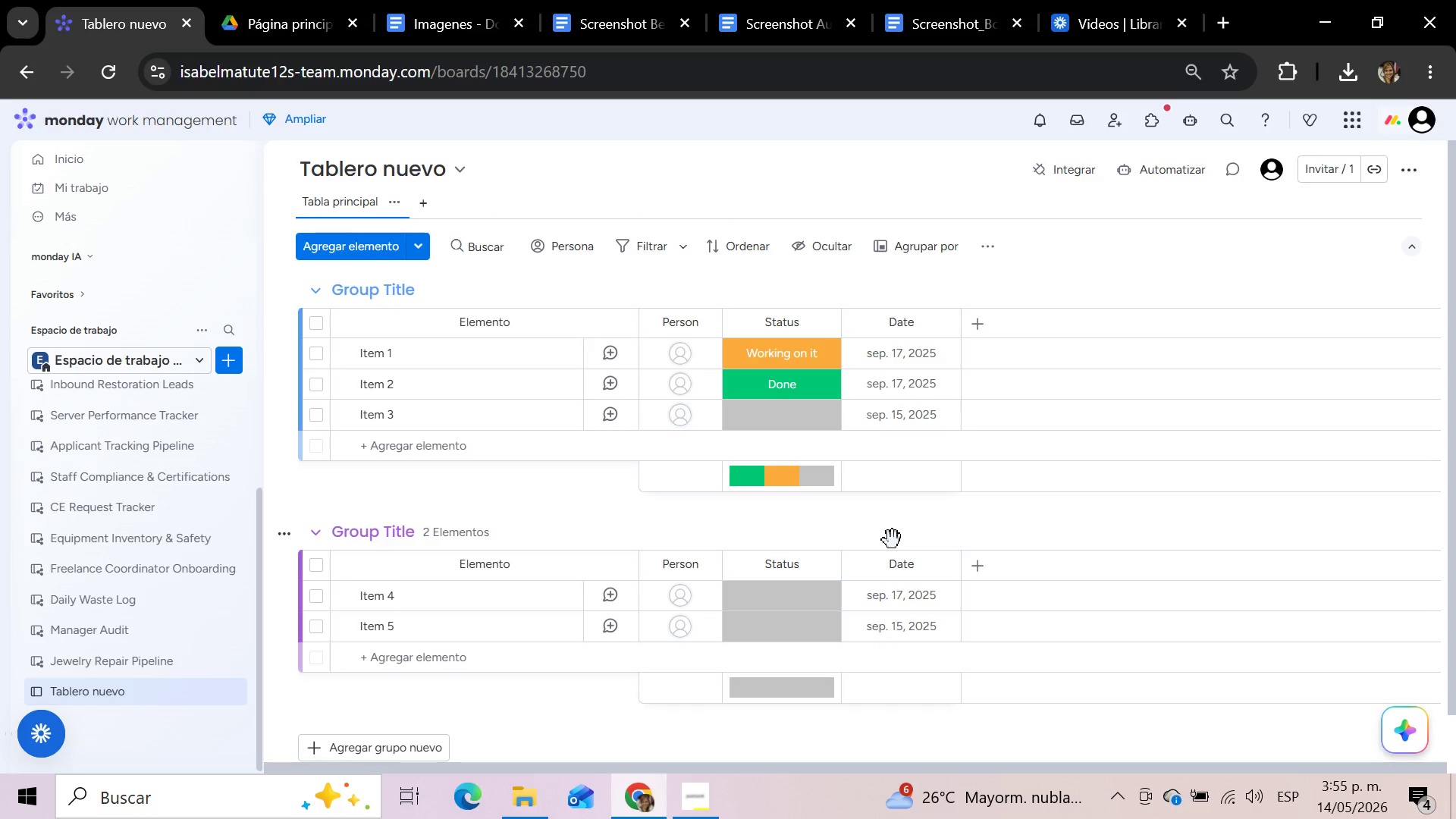 
left_click([947, 315])
 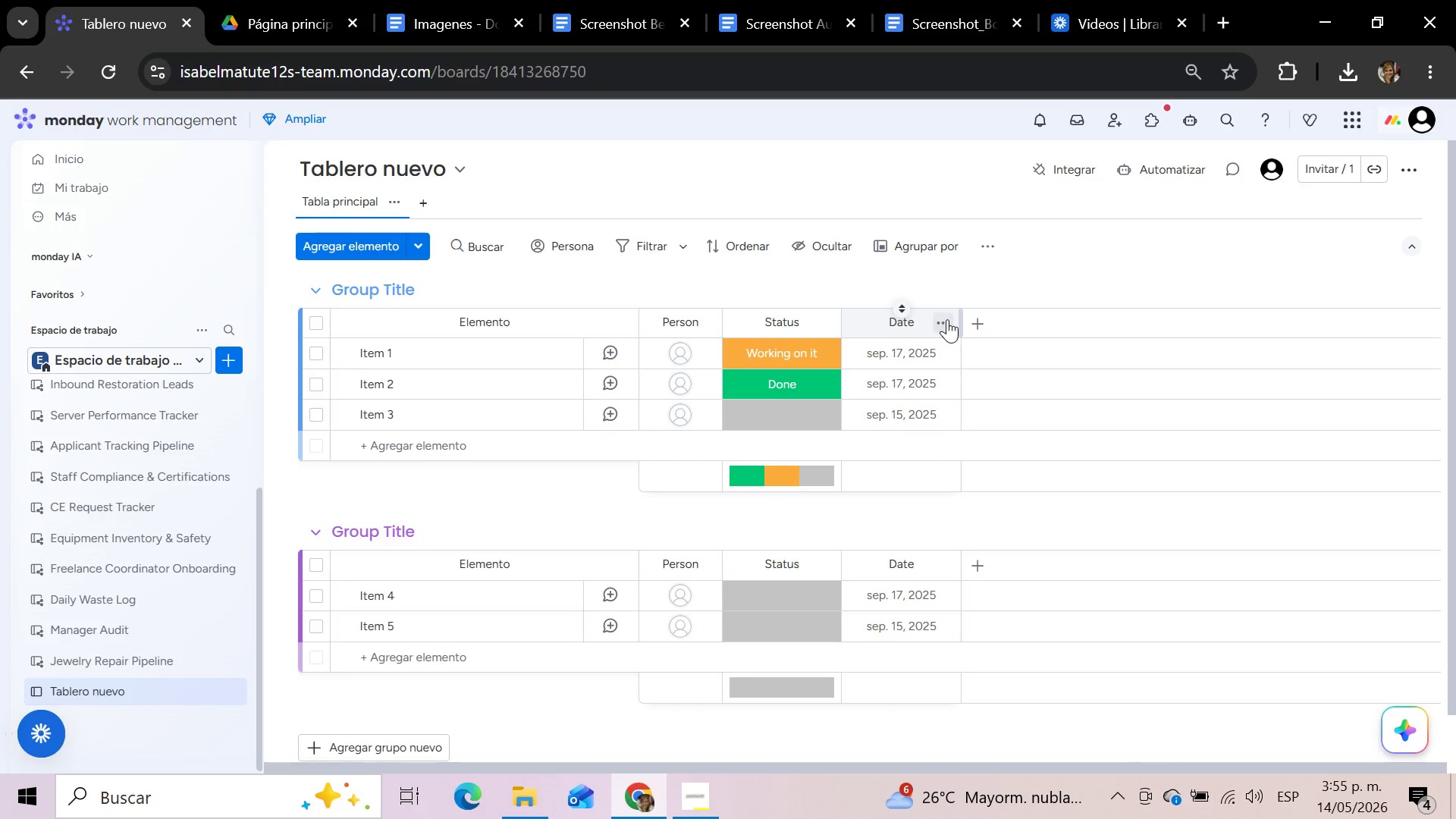 
left_click([947, 319])
 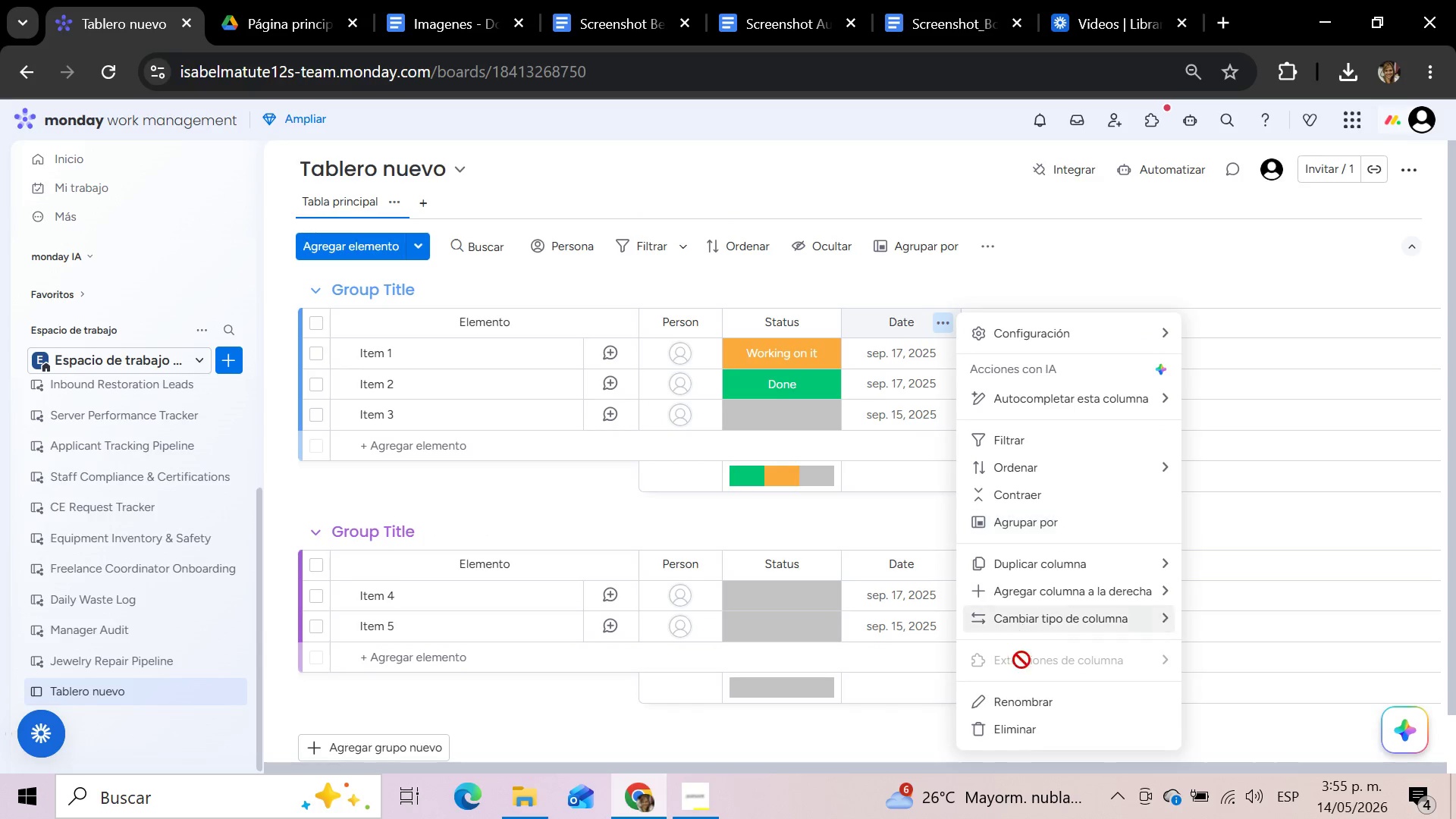 
left_click([1011, 736])
 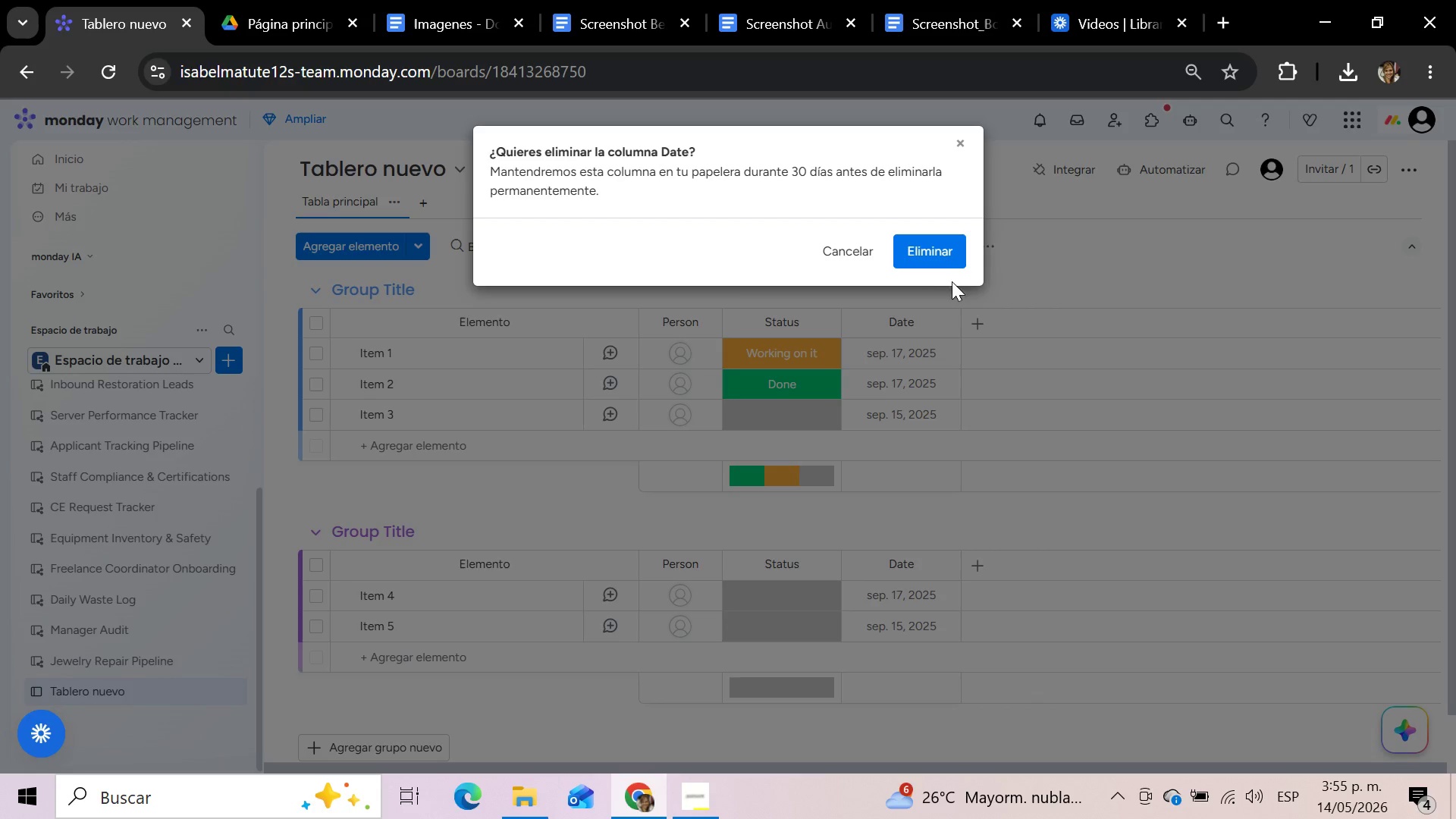 
left_click([943, 258])
 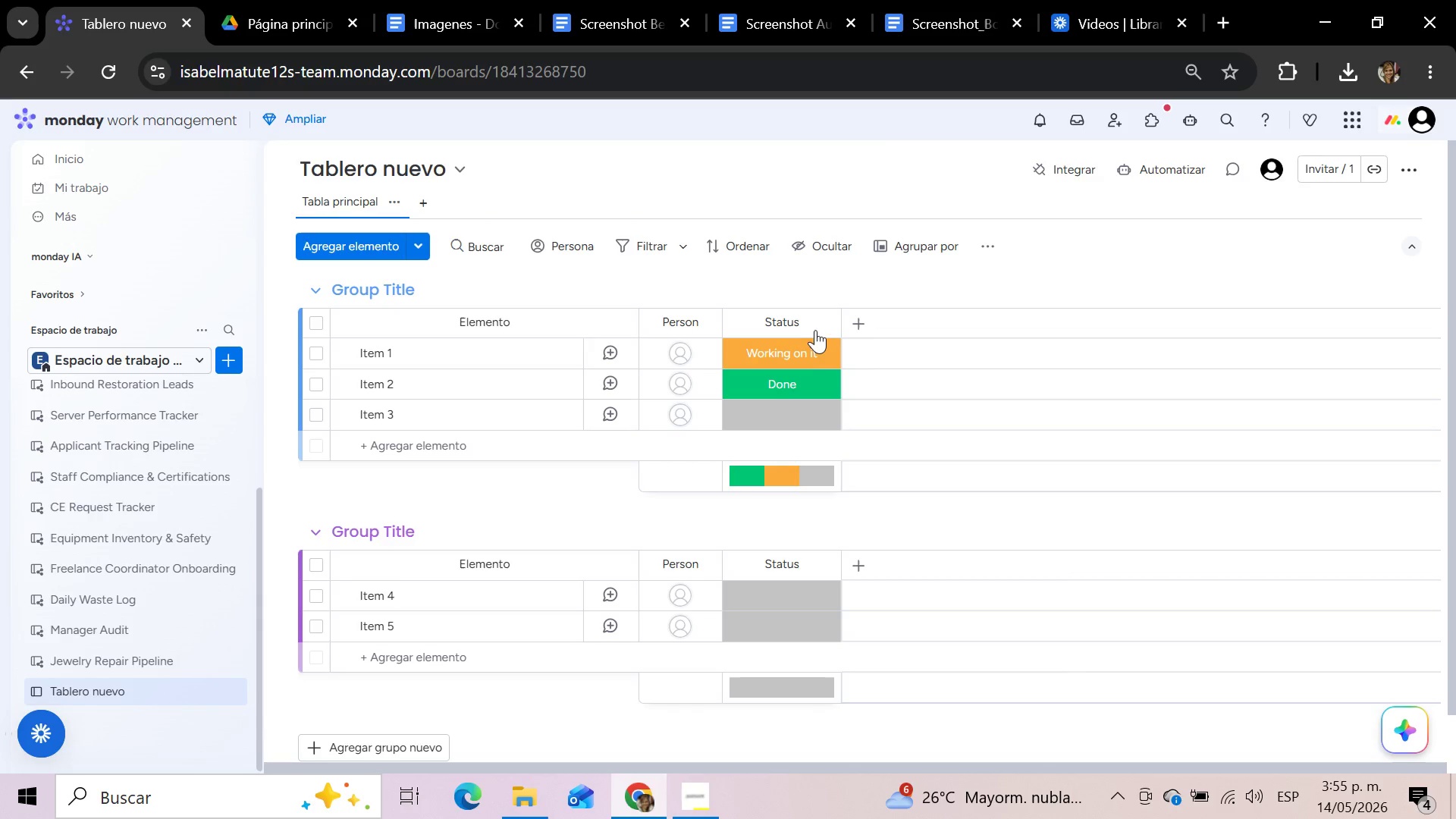 
left_click([824, 326])
 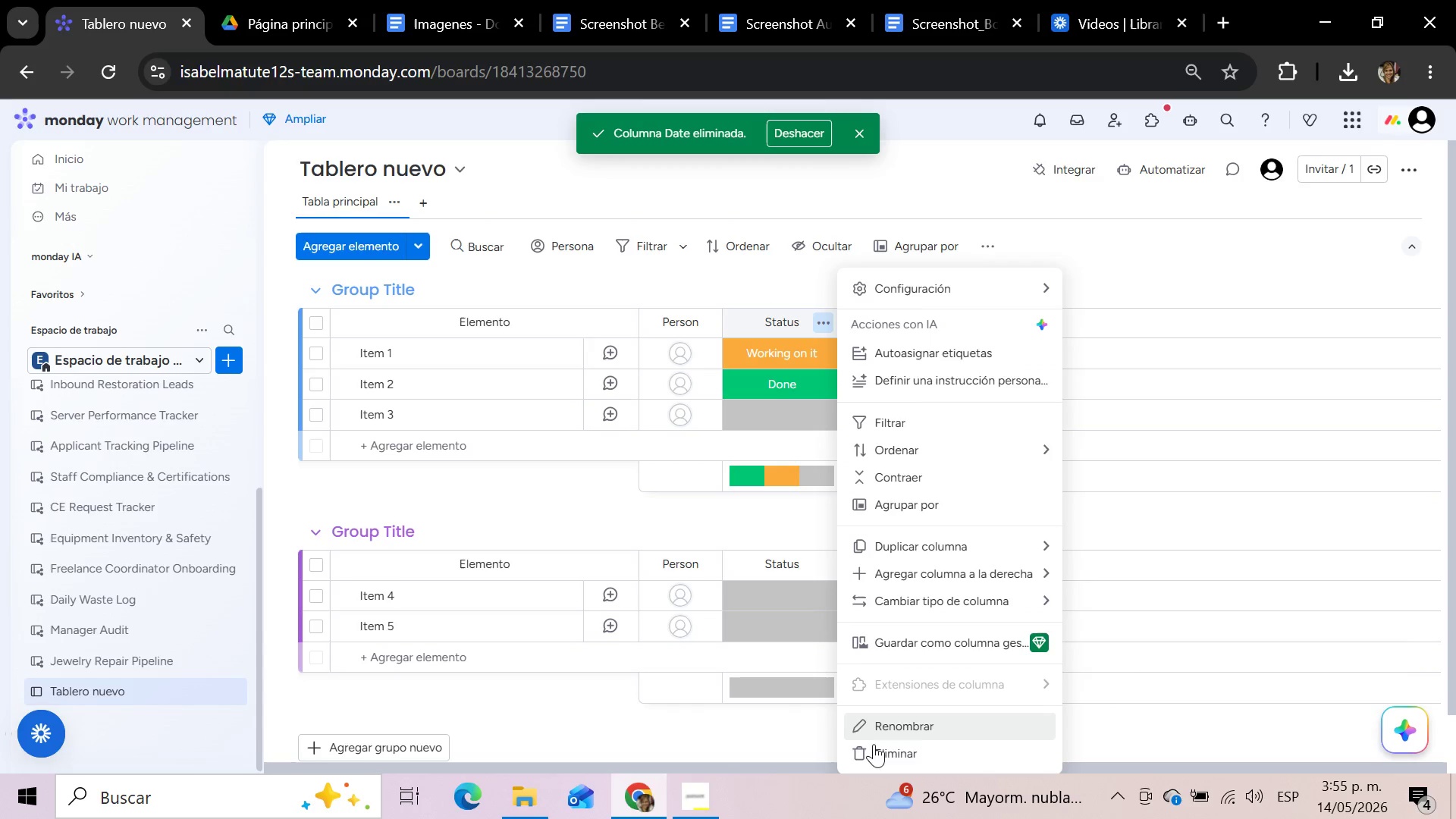 
left_click([879, 763])
 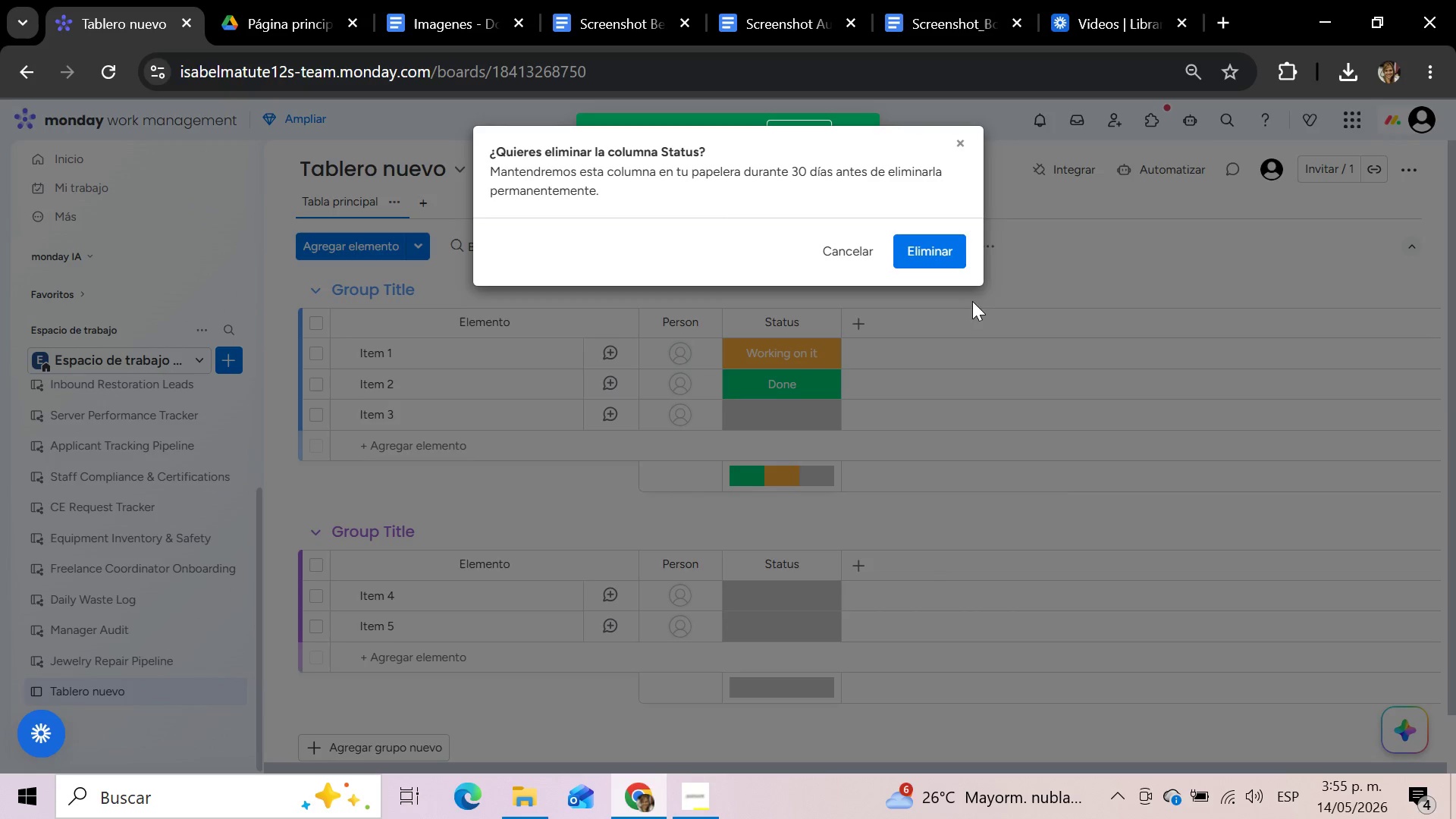 
left_click([936, 247])
 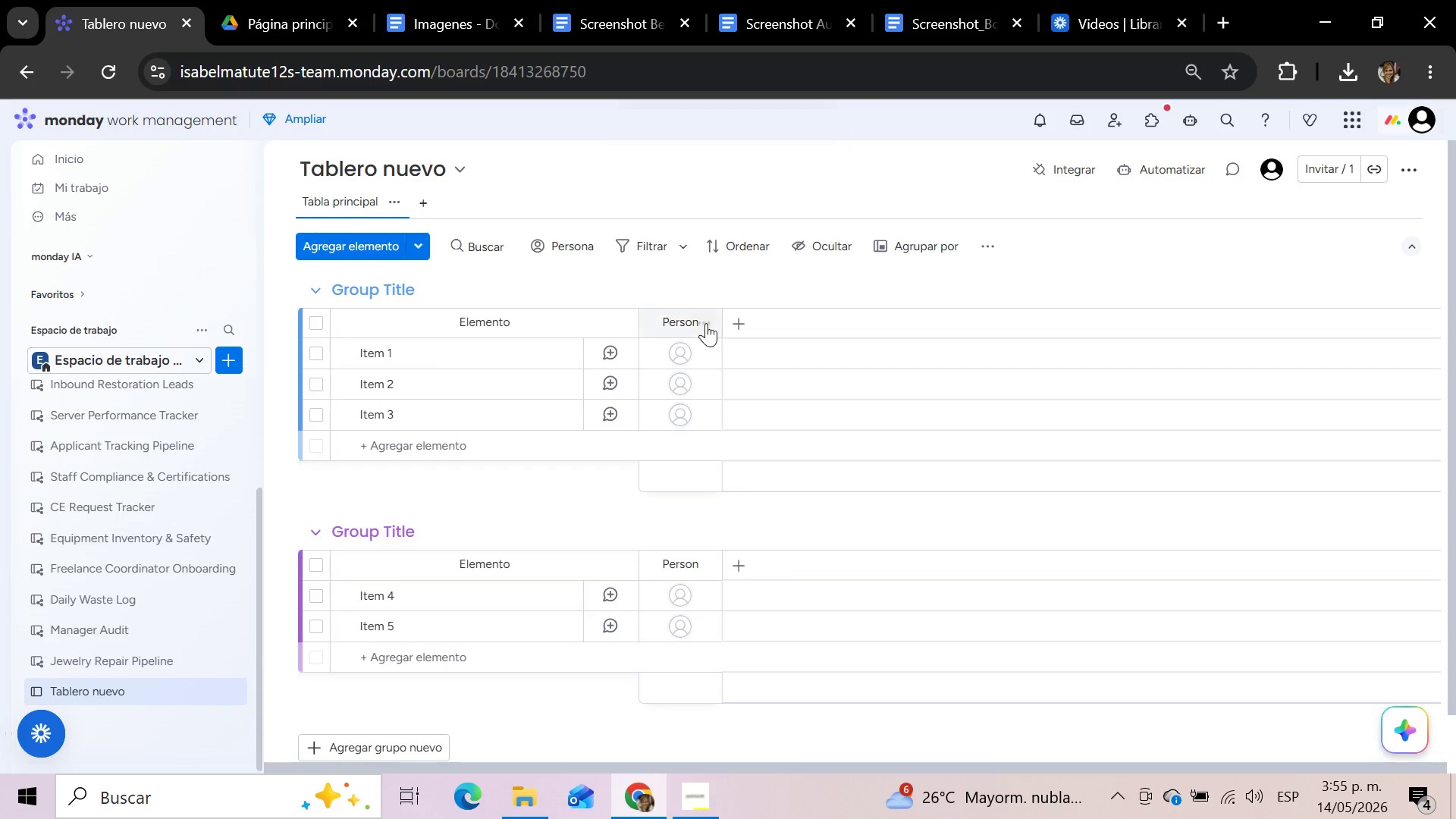 
left_click([706, 323])
 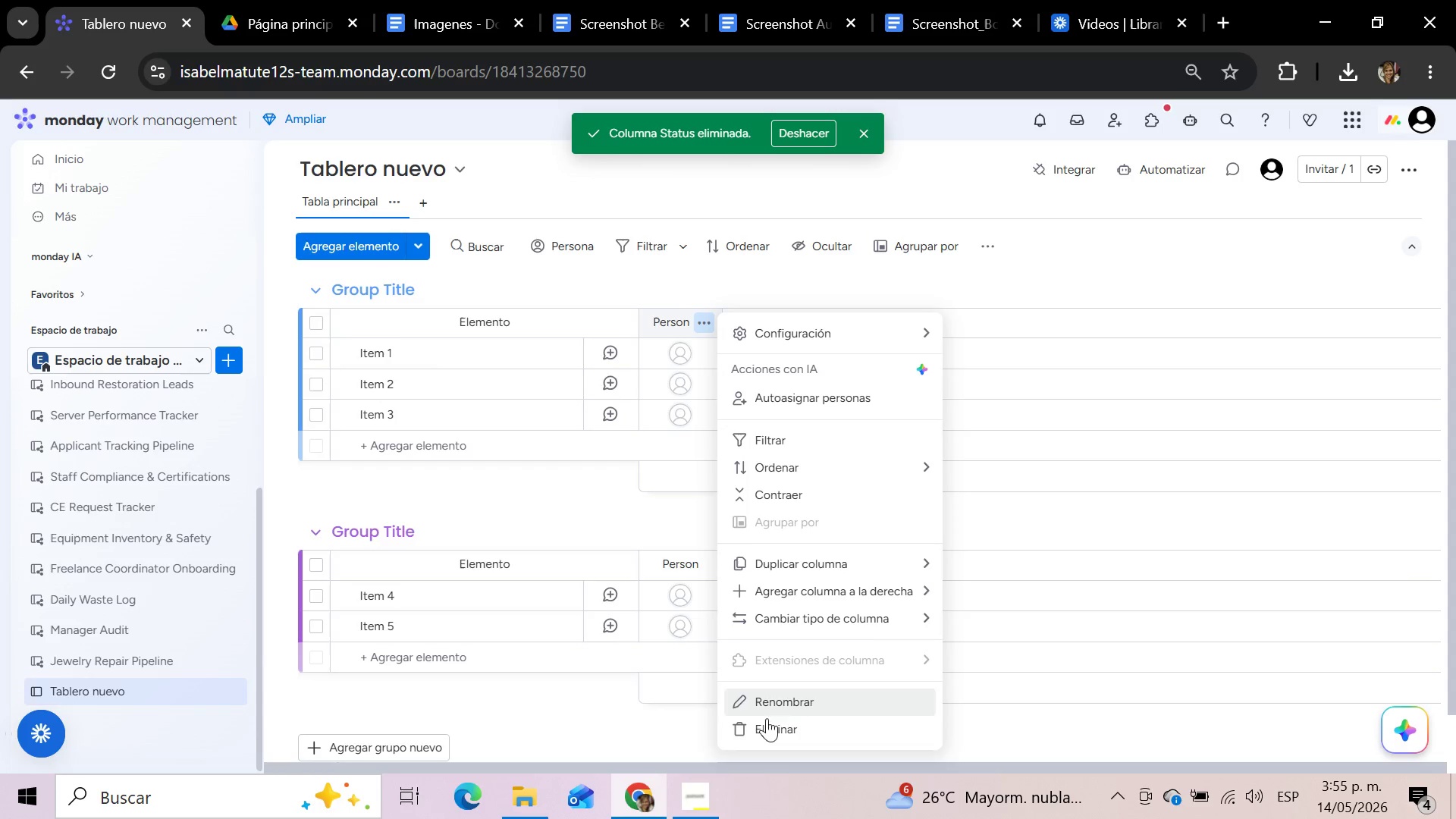 
left_click([773, 726])
 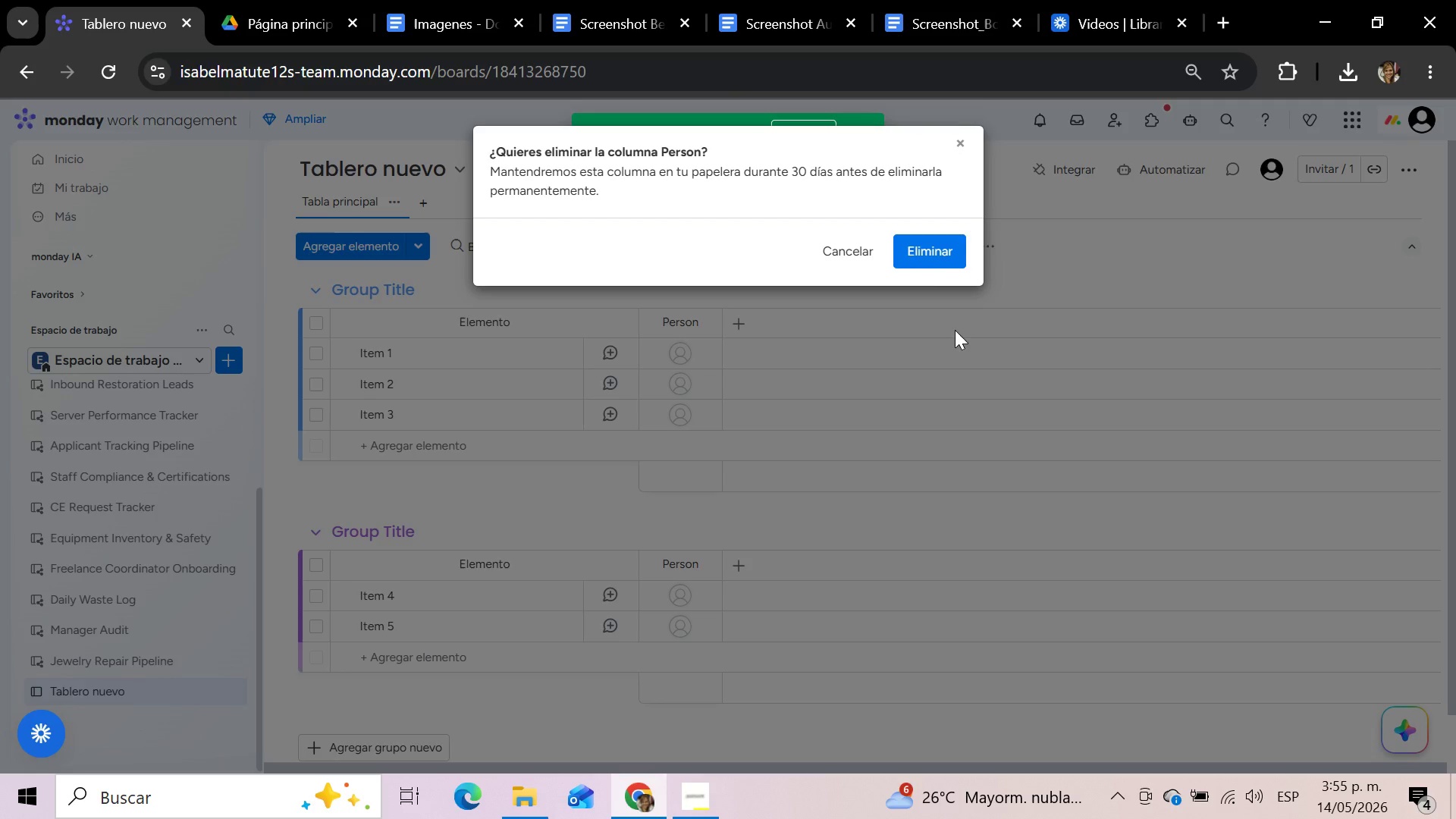 
left_click([937, 255])
 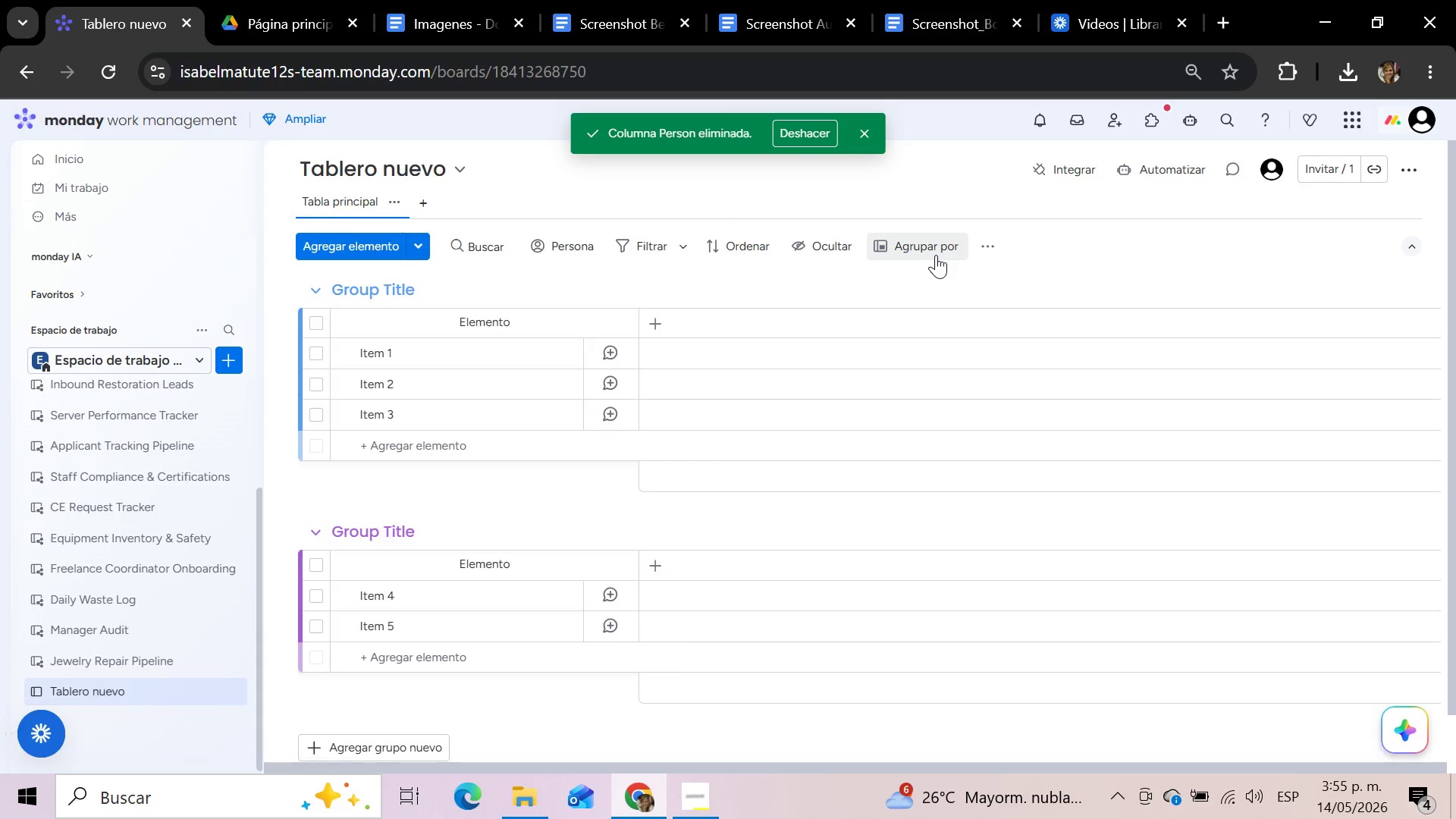 
wait(8.7)
 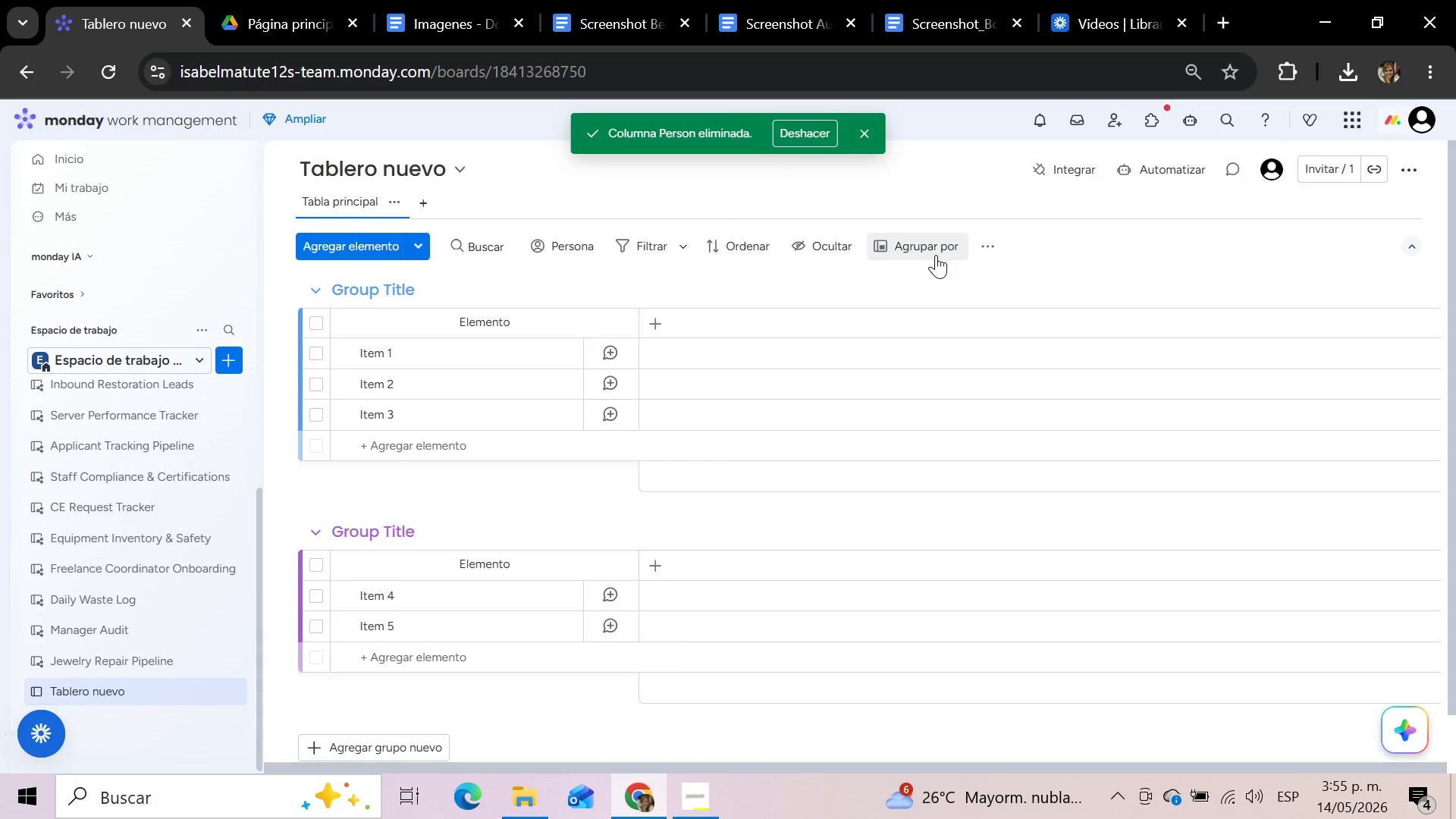 
left_click([523, 796])
 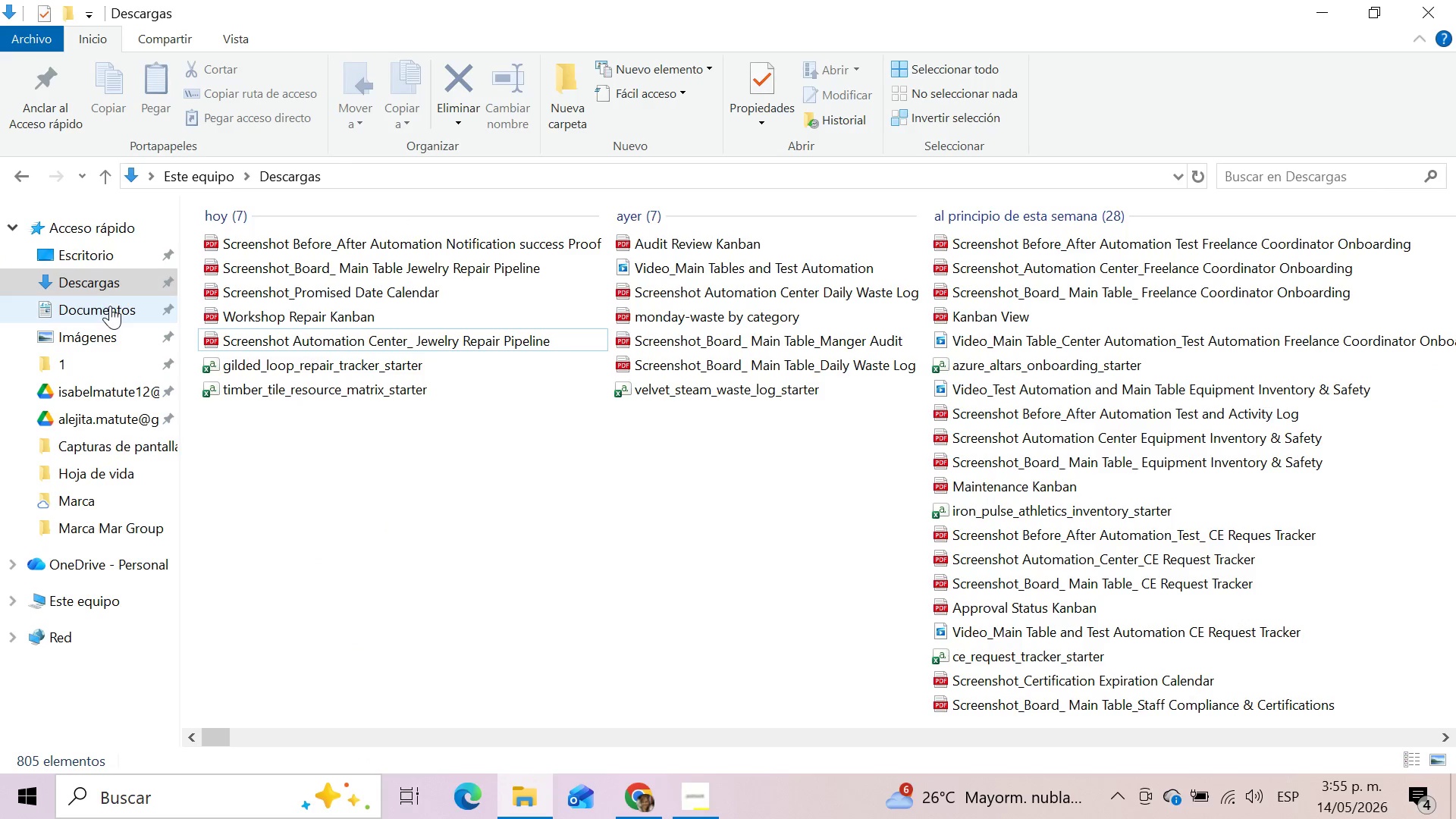 
left_click([96, 284])
 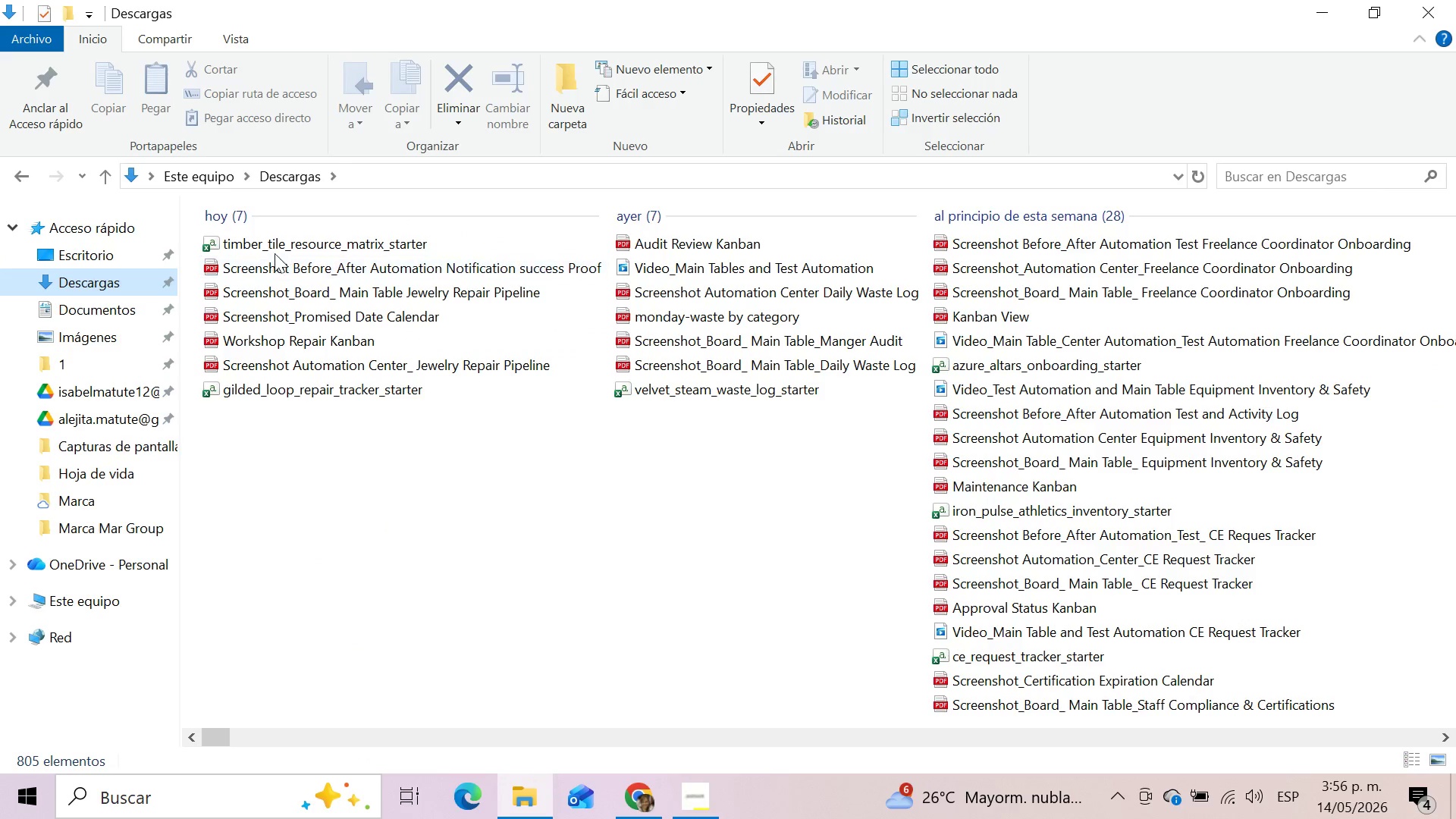 
right_click([285, 243])
 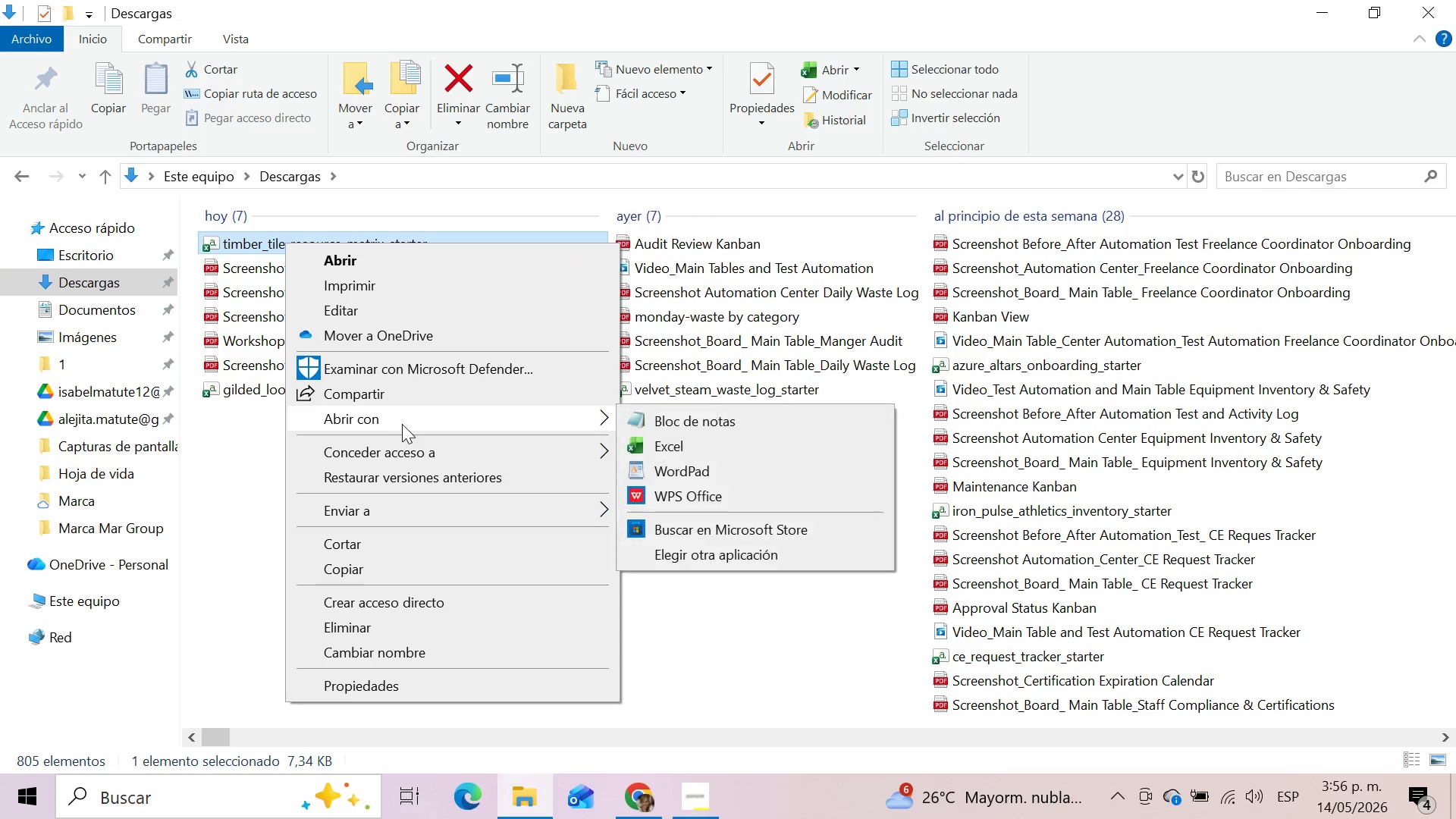 
left_click([742, 499])
 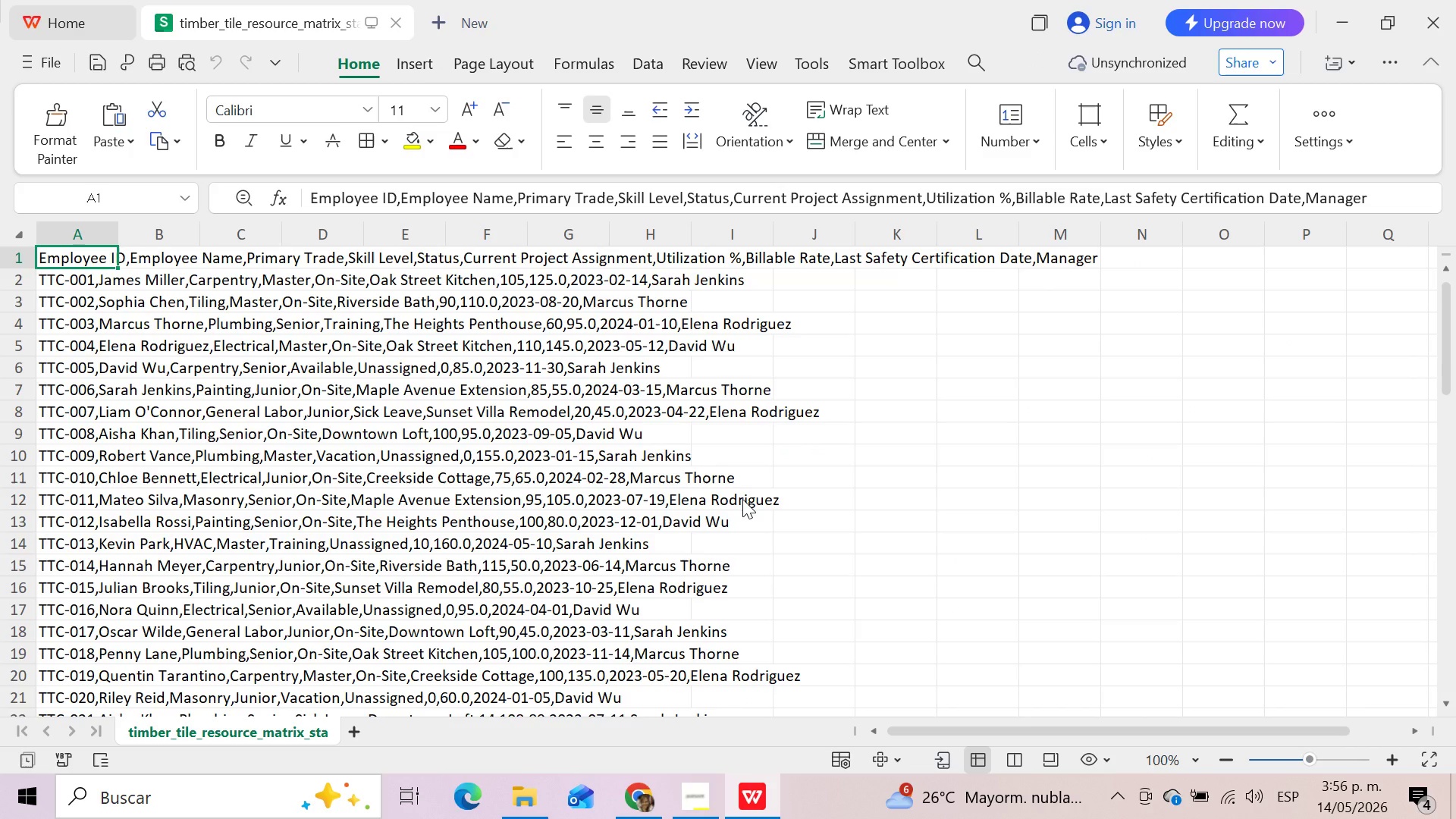 
wait(7.97)
 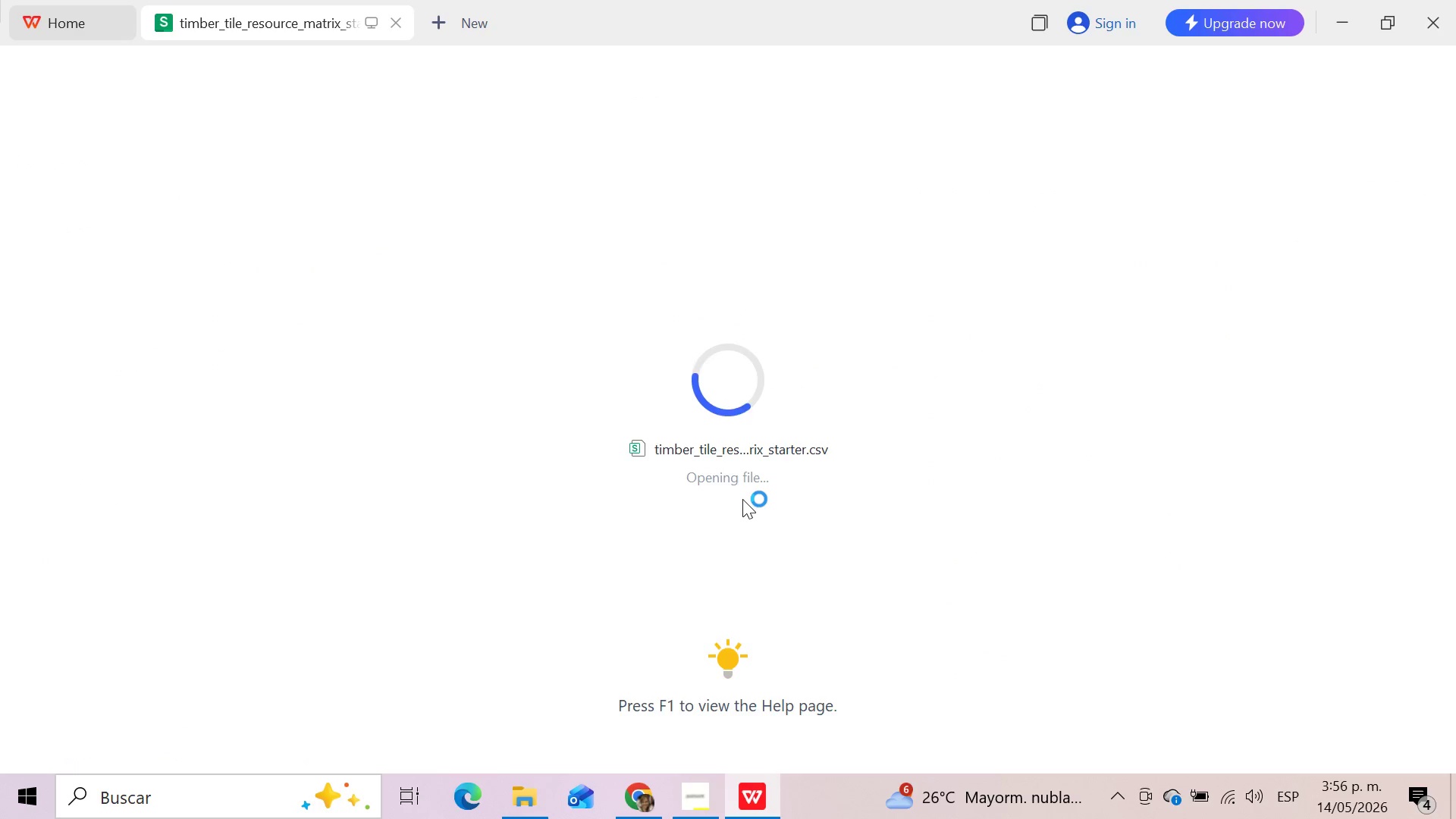 
left_click([629, 818])
 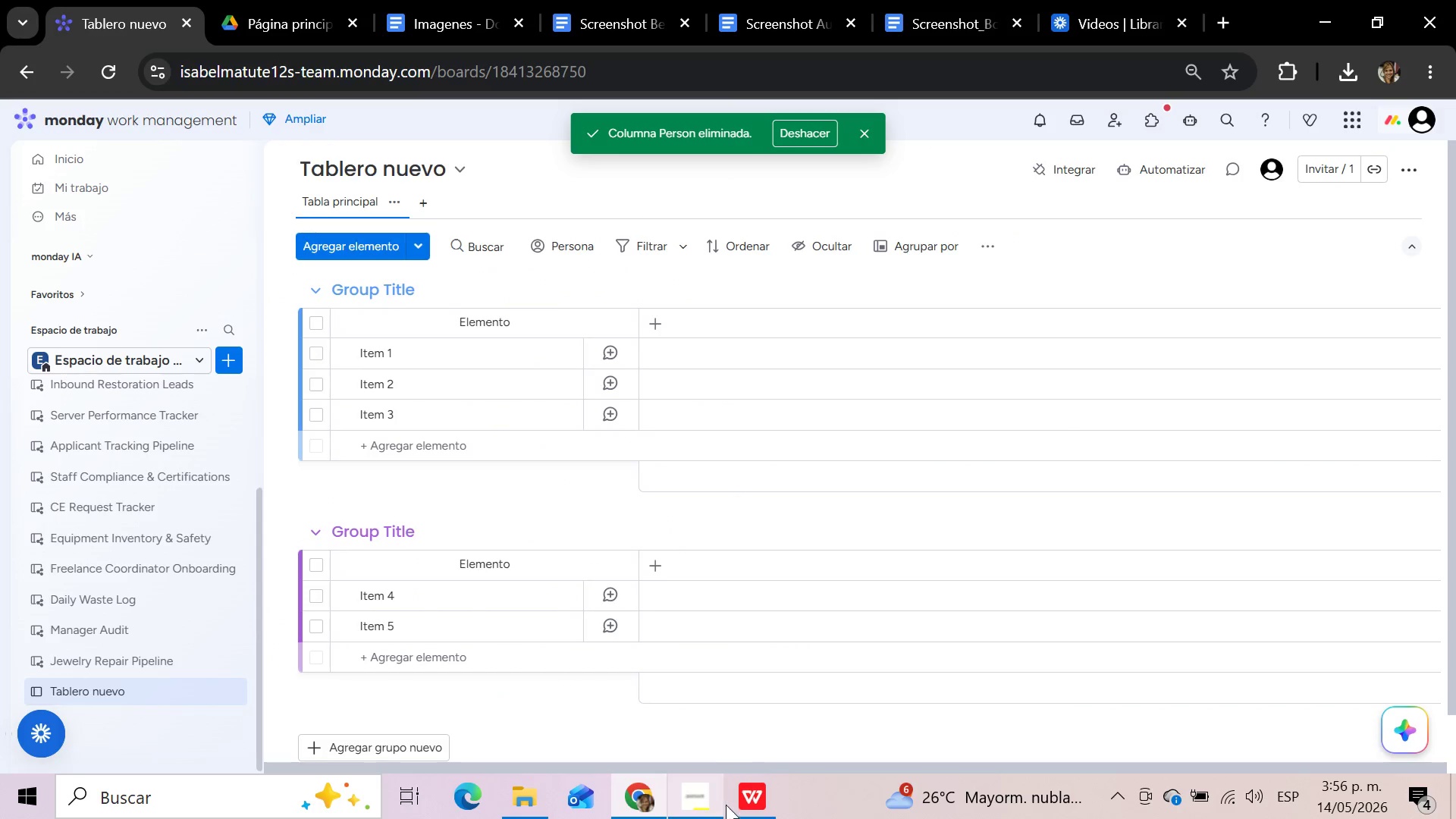 
left_click([748, 810])
 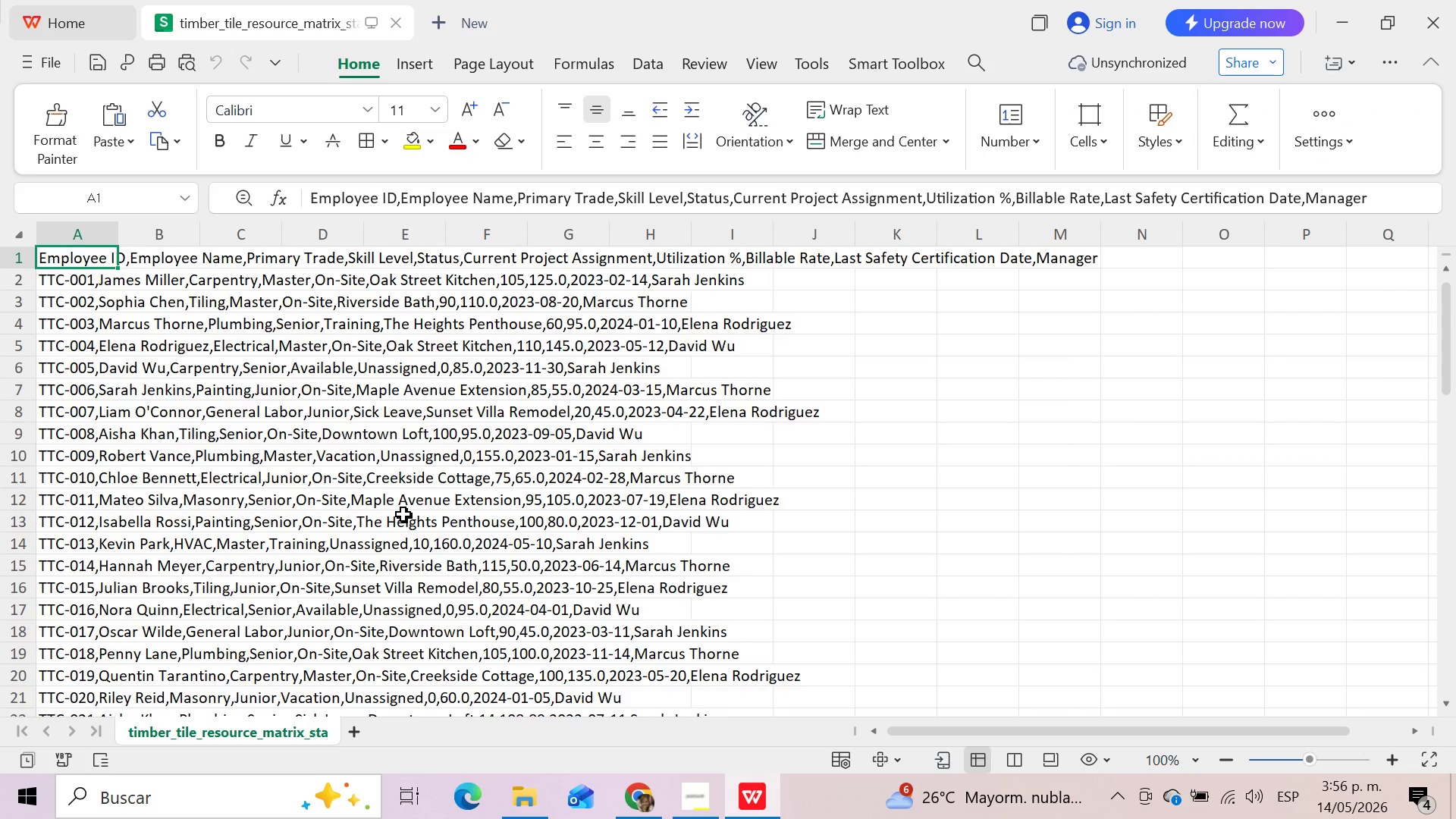 
scroll: coordinate [403, 514], scroll_direction: up, amount: 4.0
 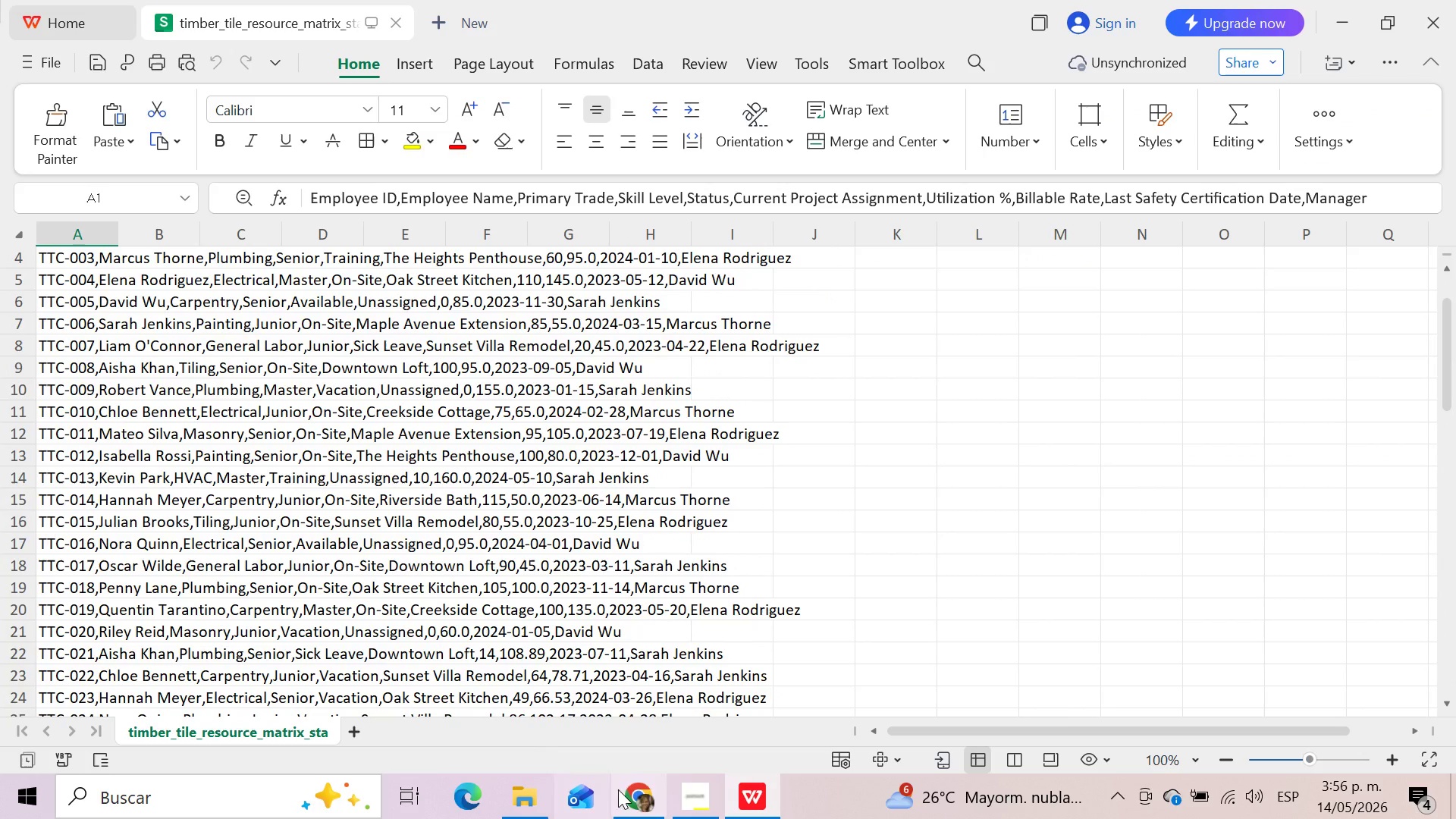 
left_click([627, 808])
 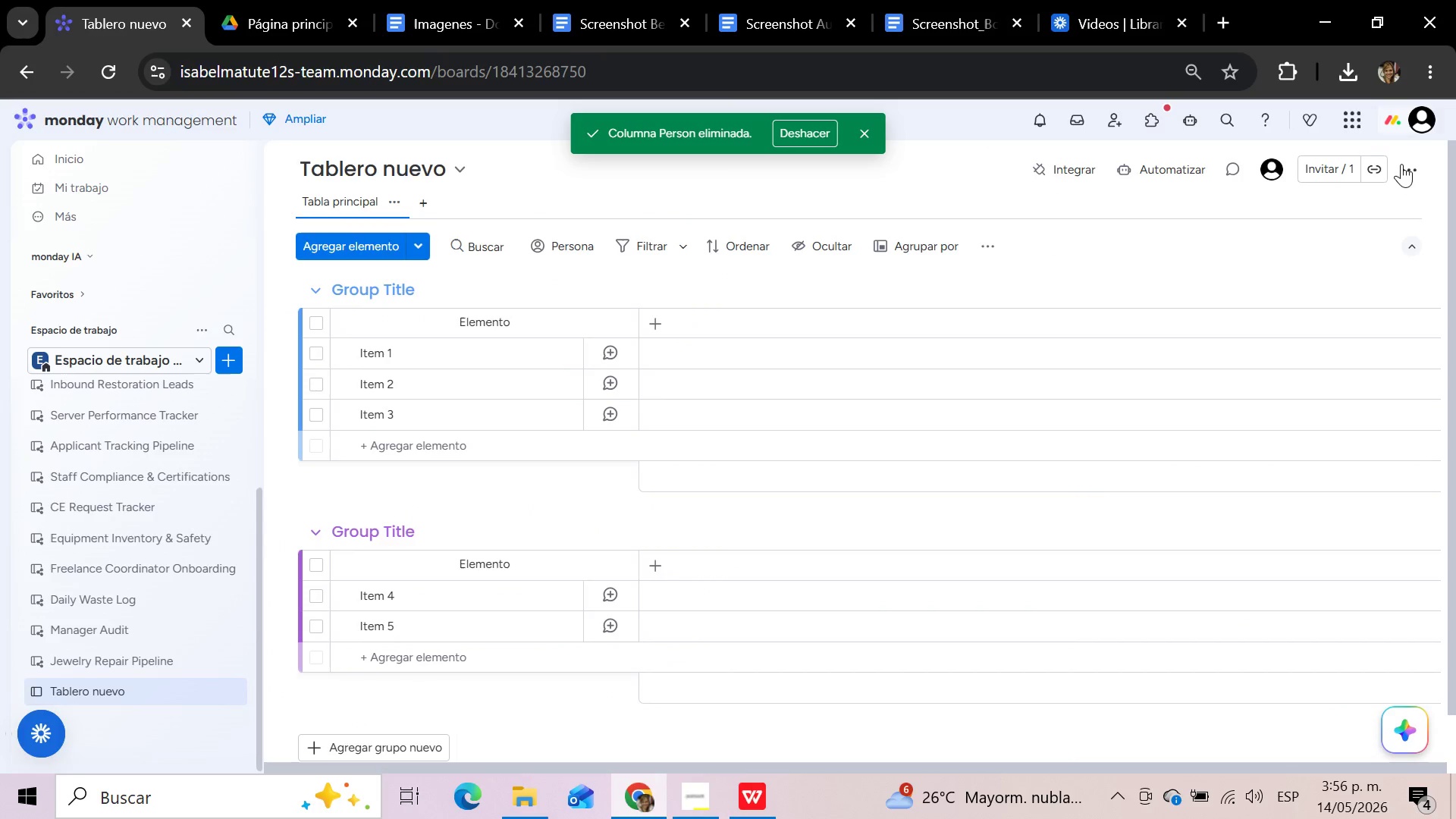 
left_click([1401, 164])
 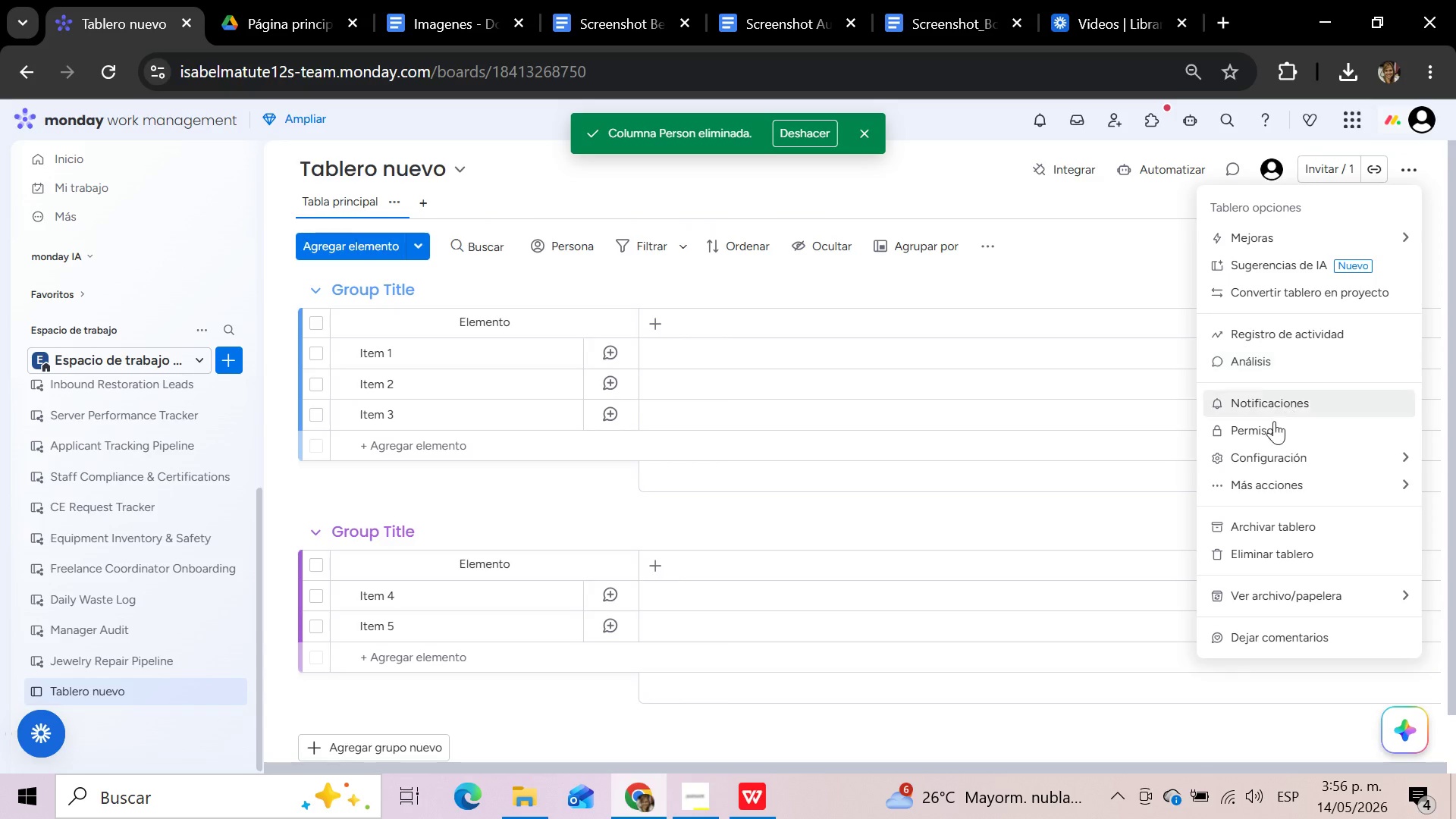 
mouse_move([1244, 486])
 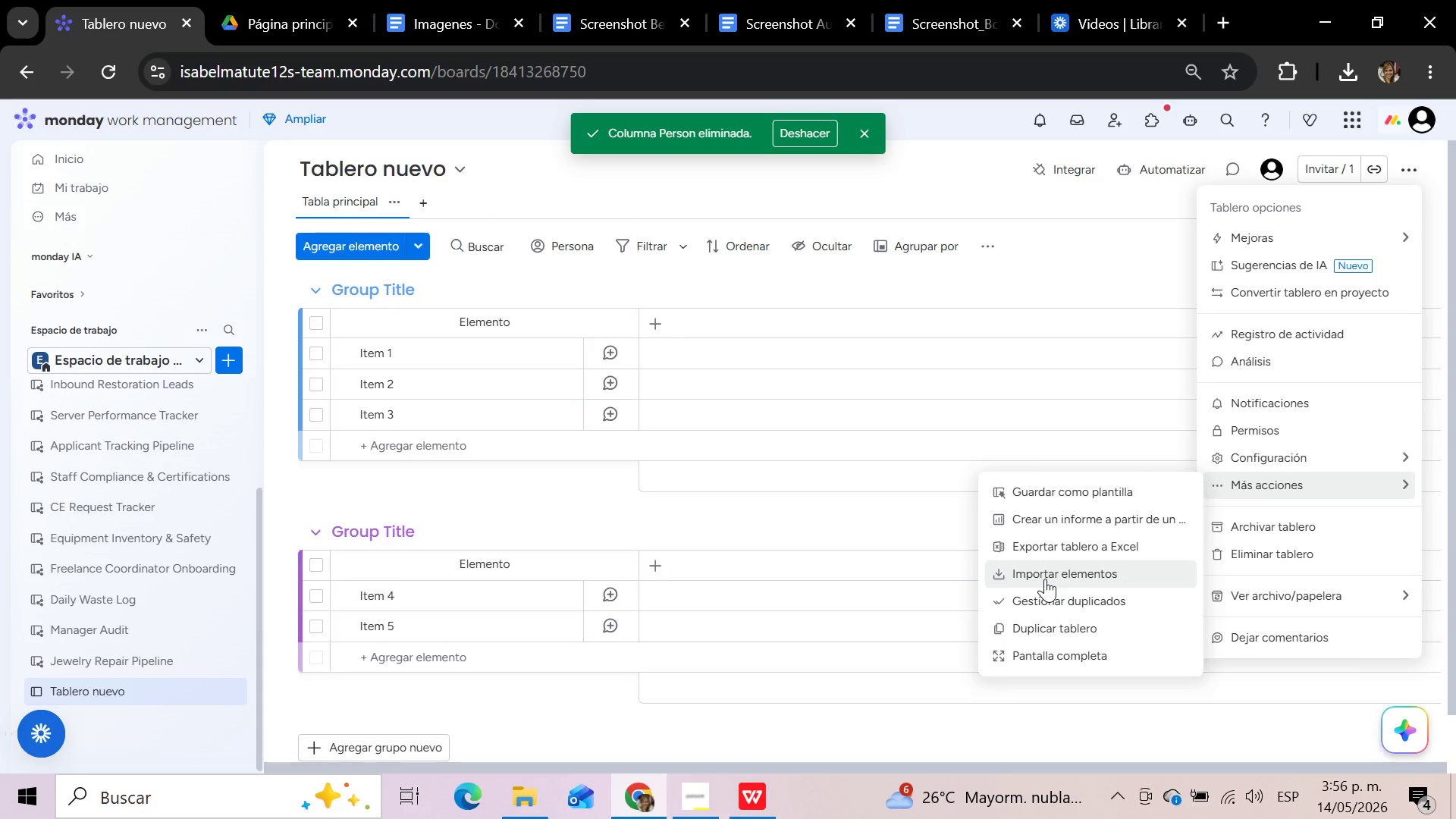 
left_click([1044, 579])
 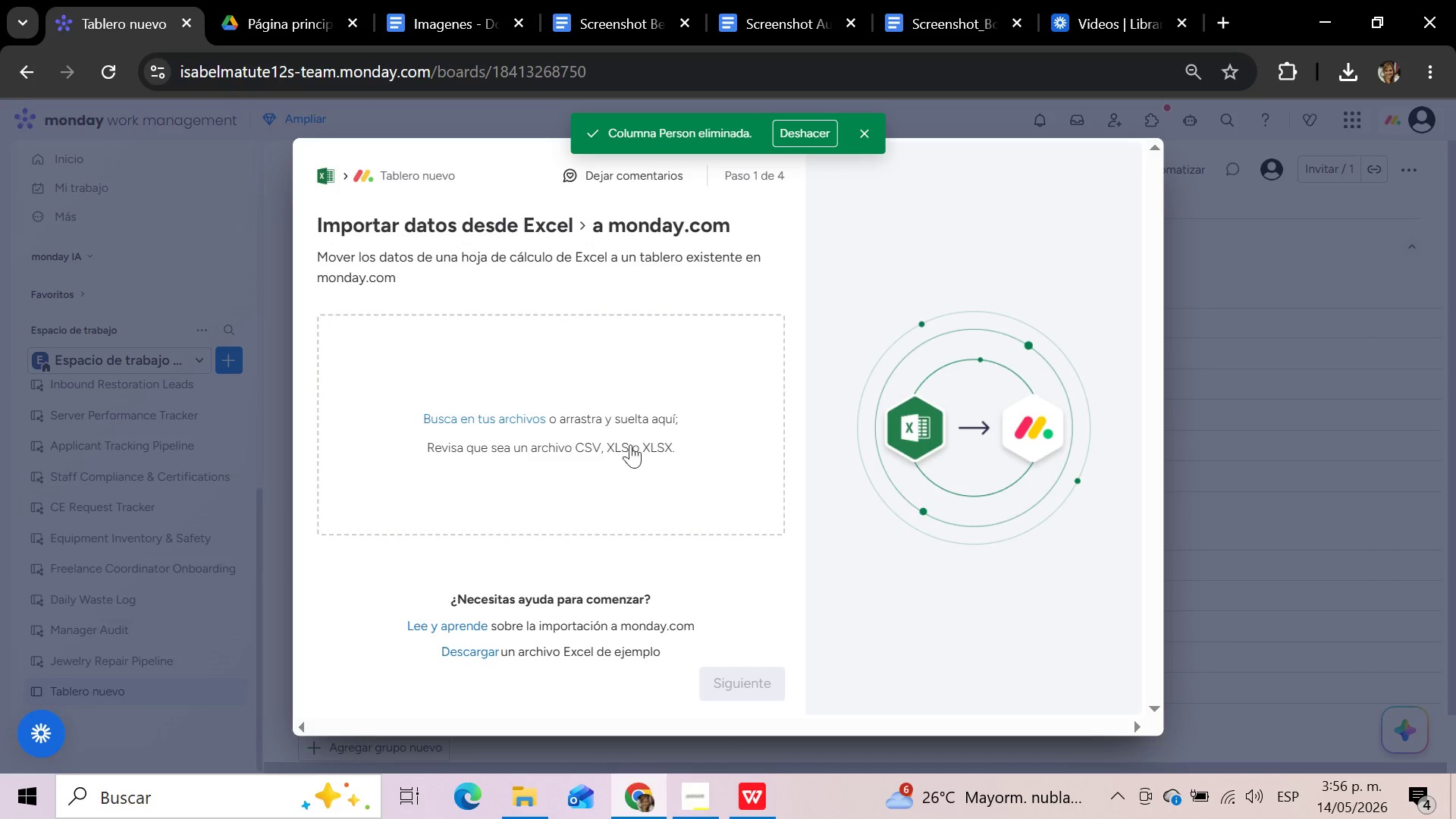 
left_click([529, 413])
 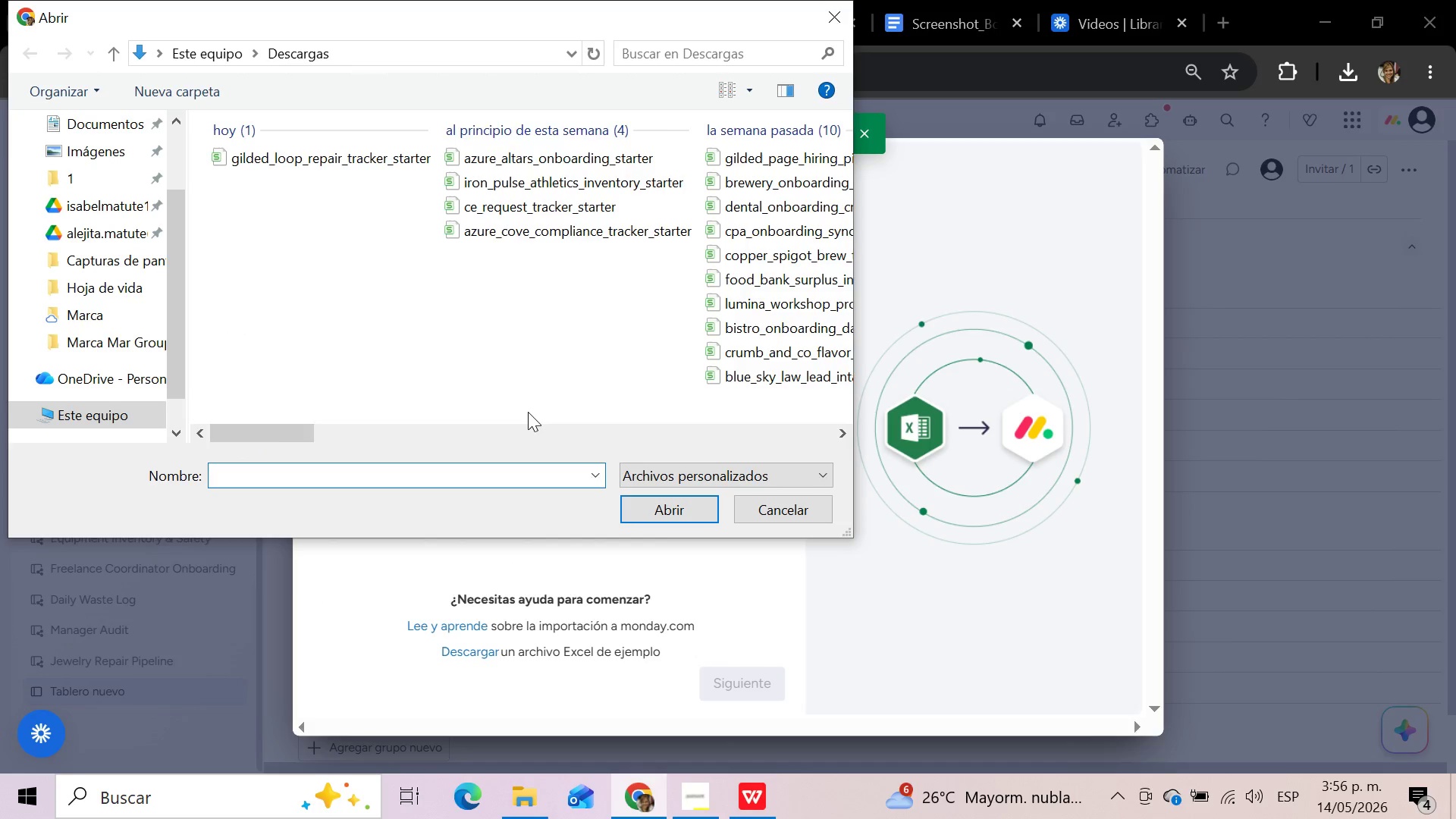 
wait(8.99)
 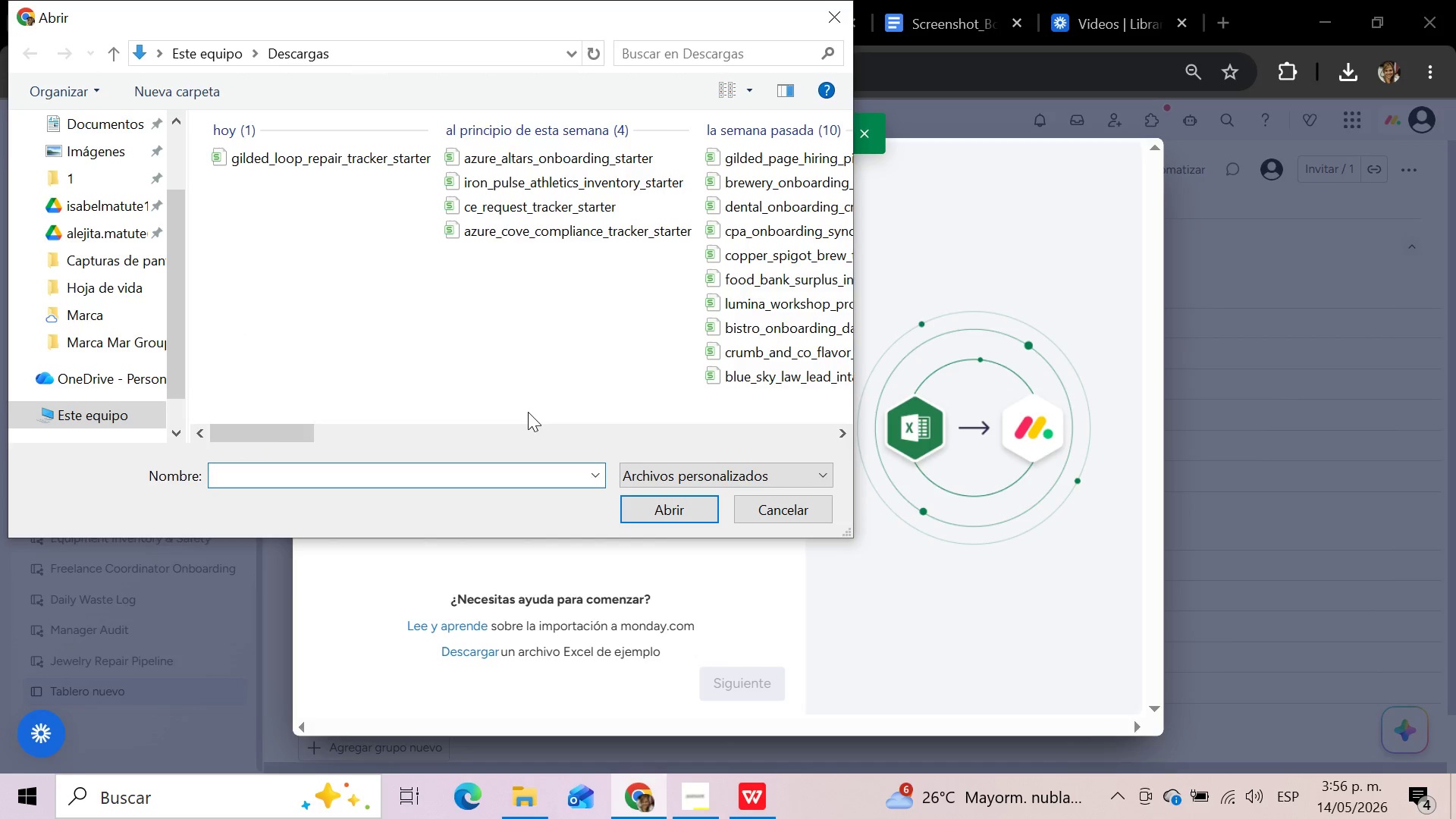 
left_click([346, 158])
 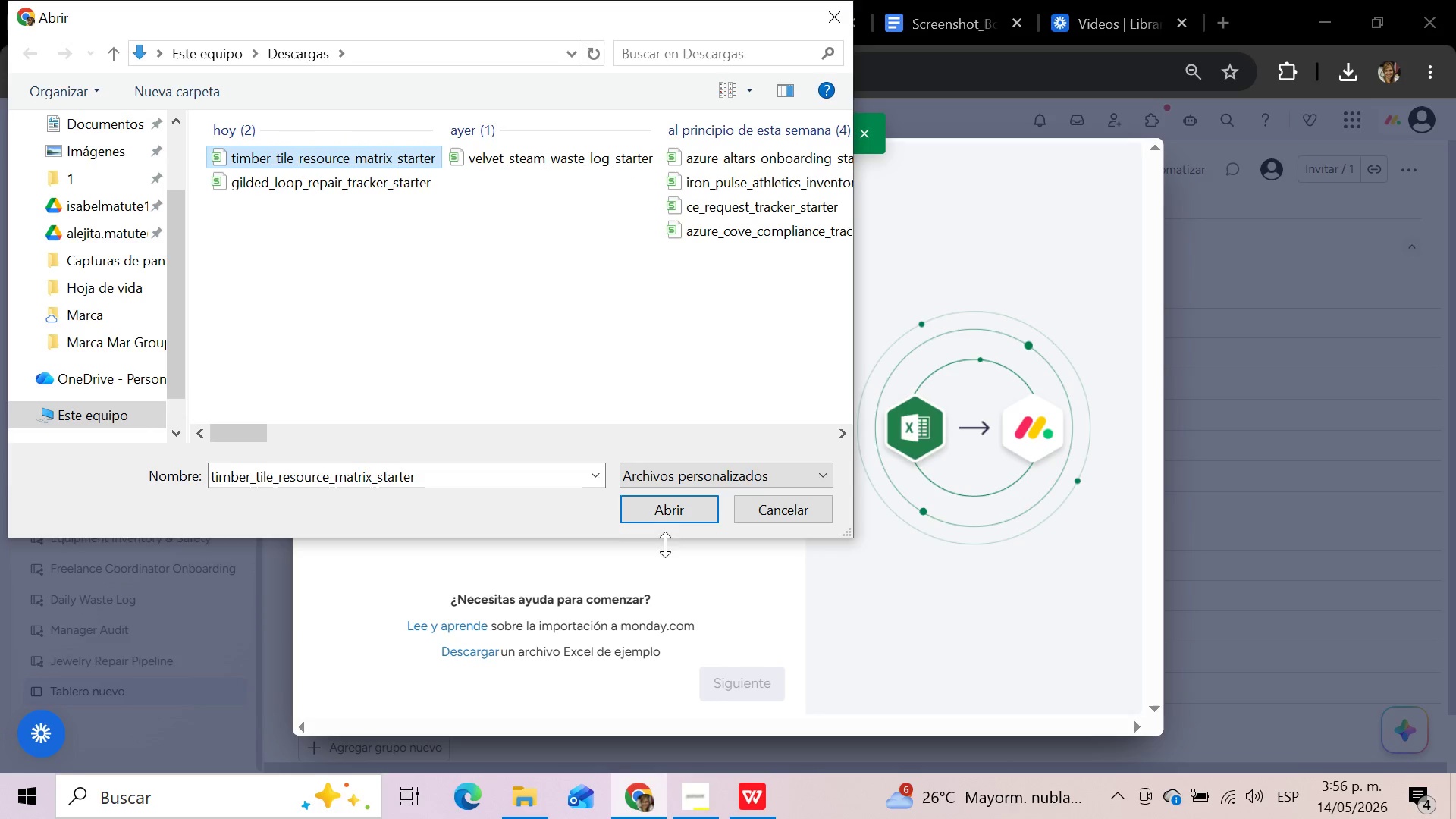 
left_click([676, 514])
 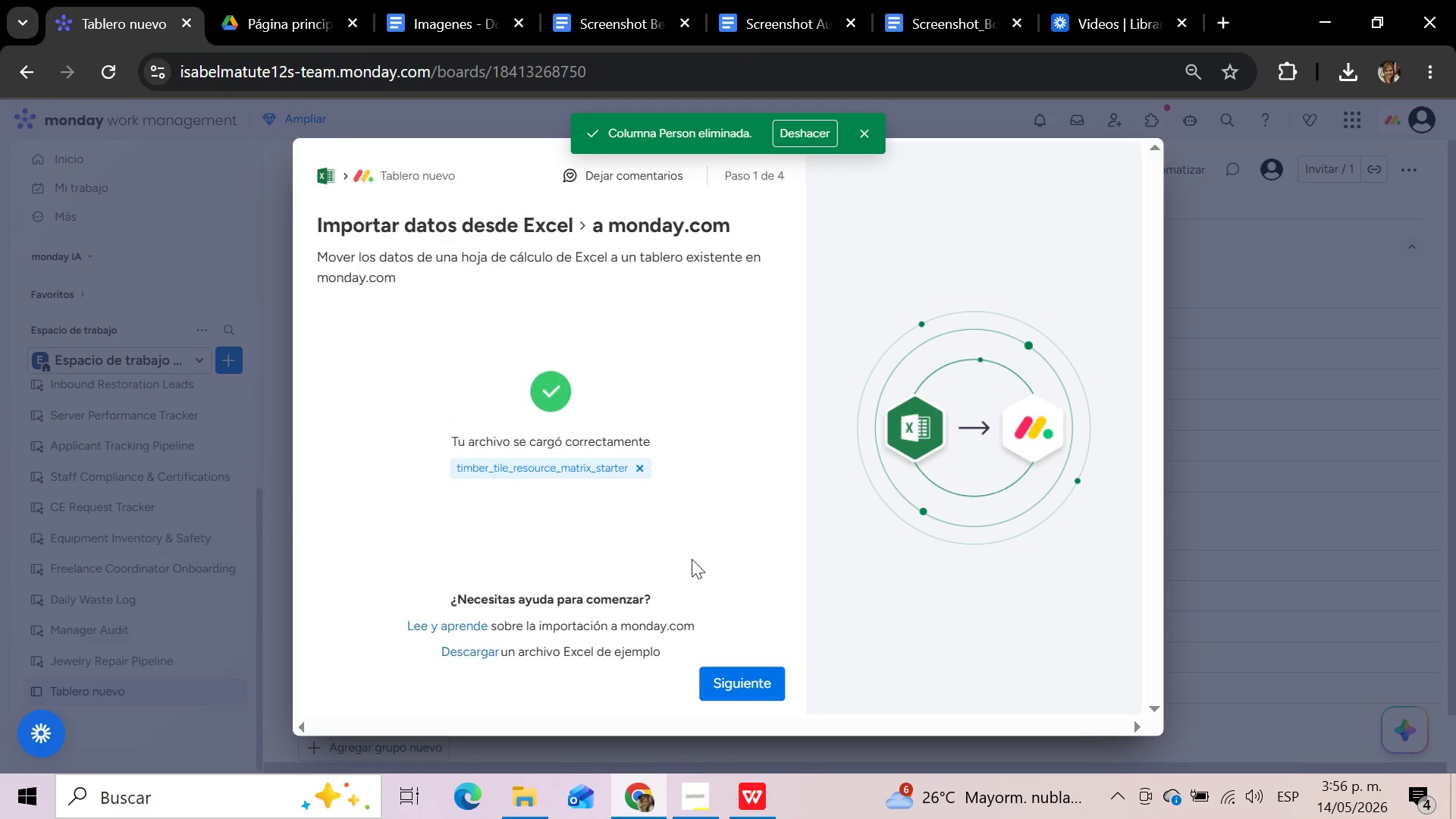 
left_click([739, 689])
 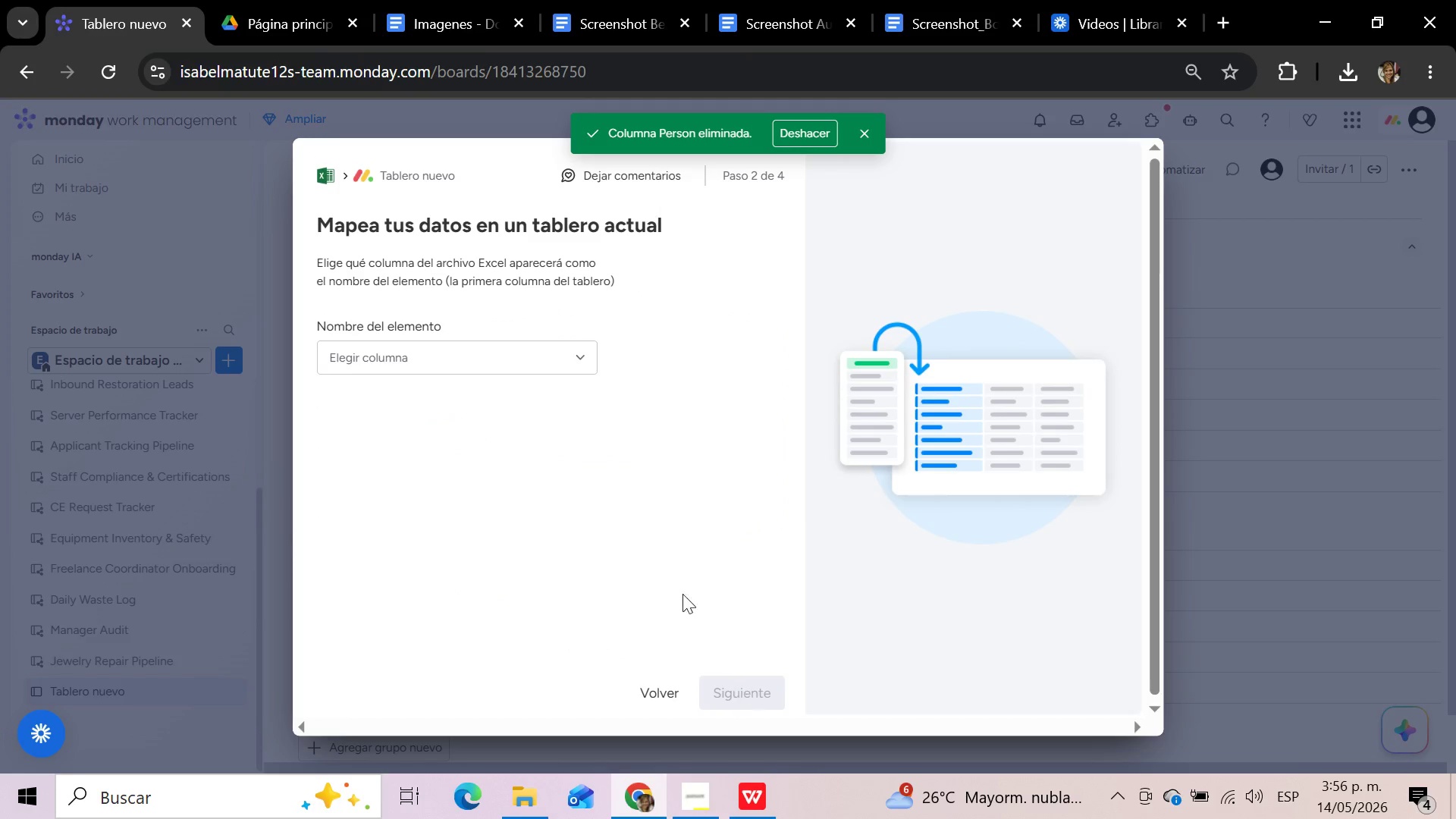 
left_click([564, 364])
 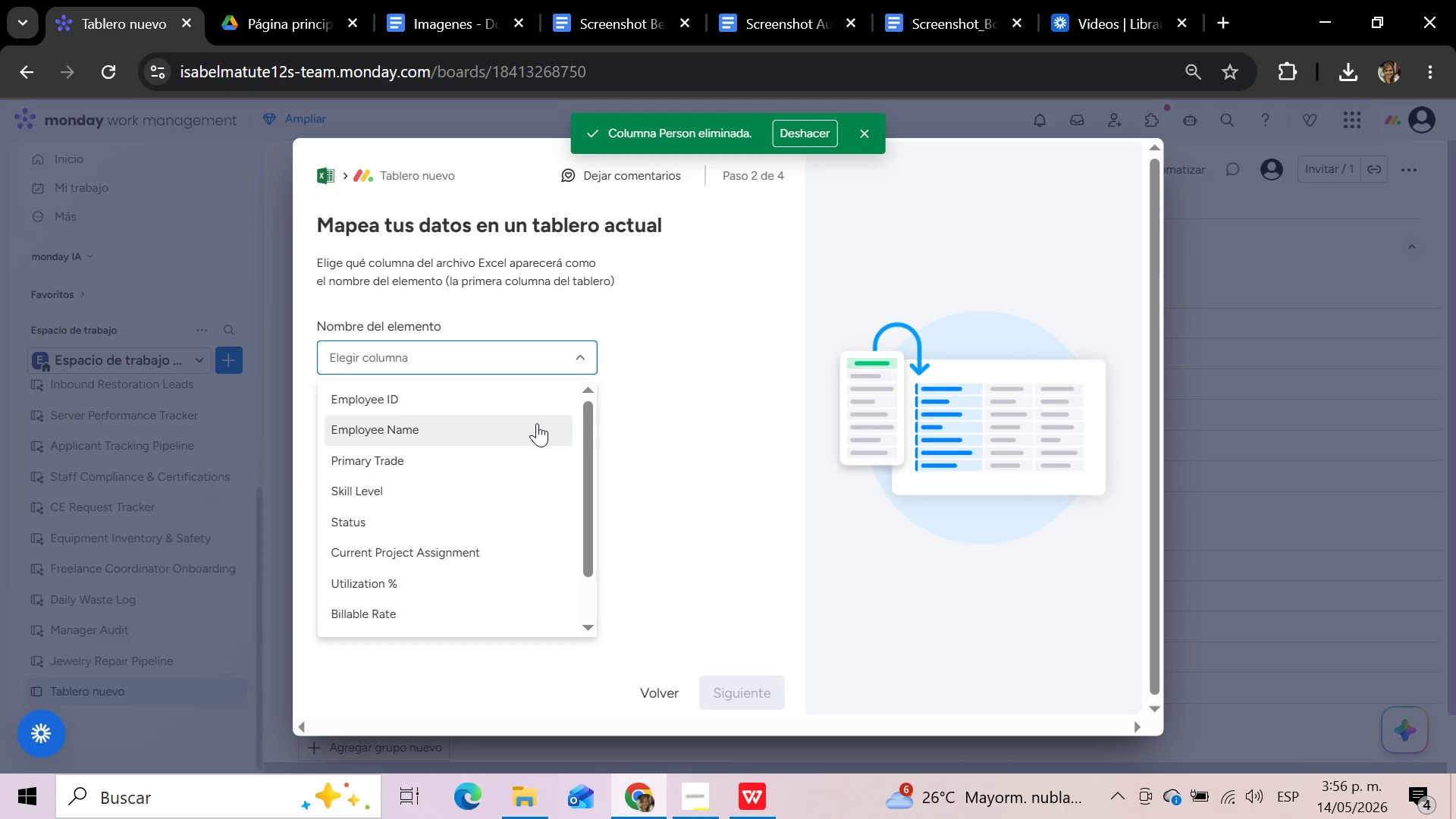 
left_click([537, 423])
 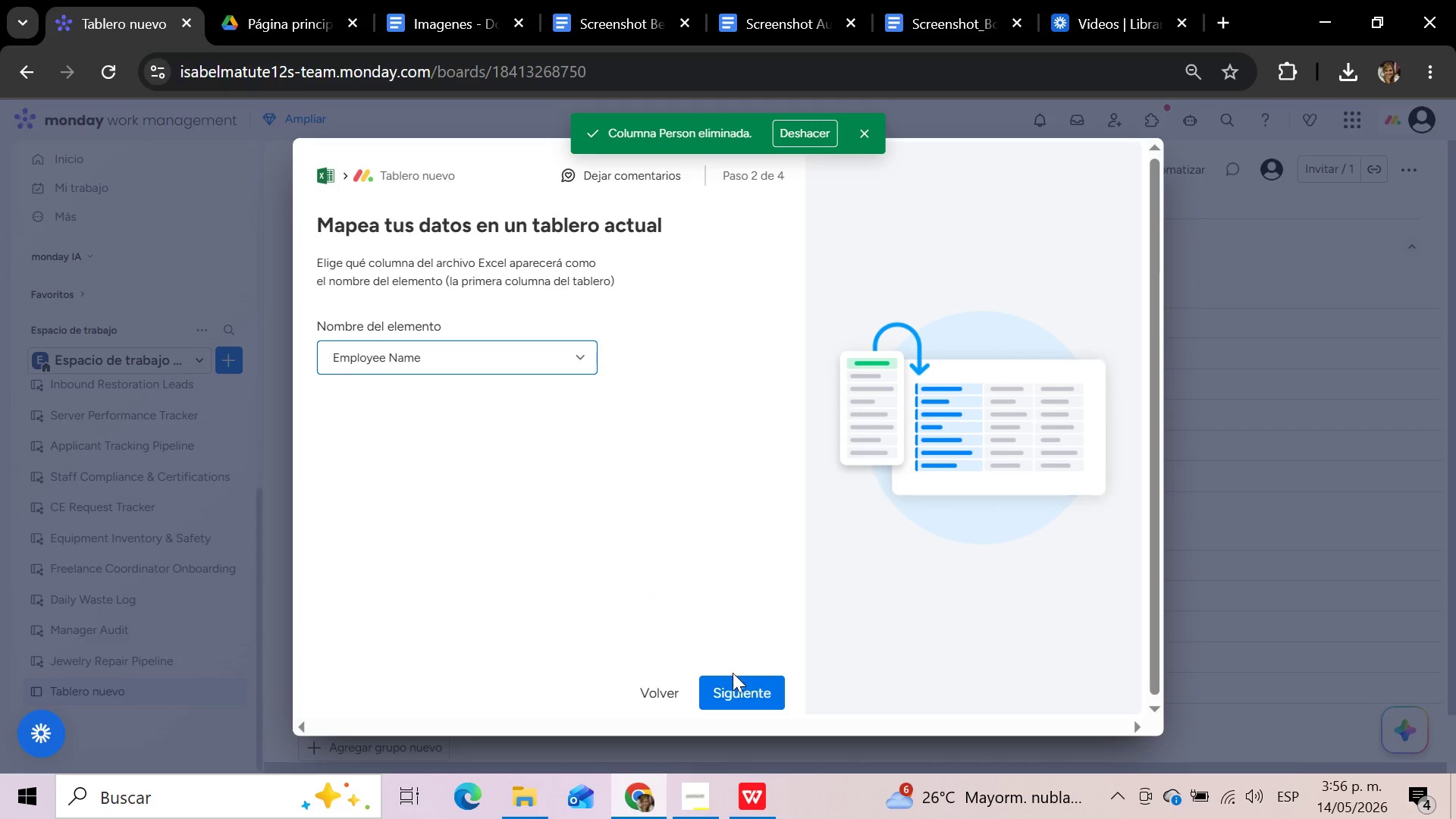 
left_click([733, 682])
 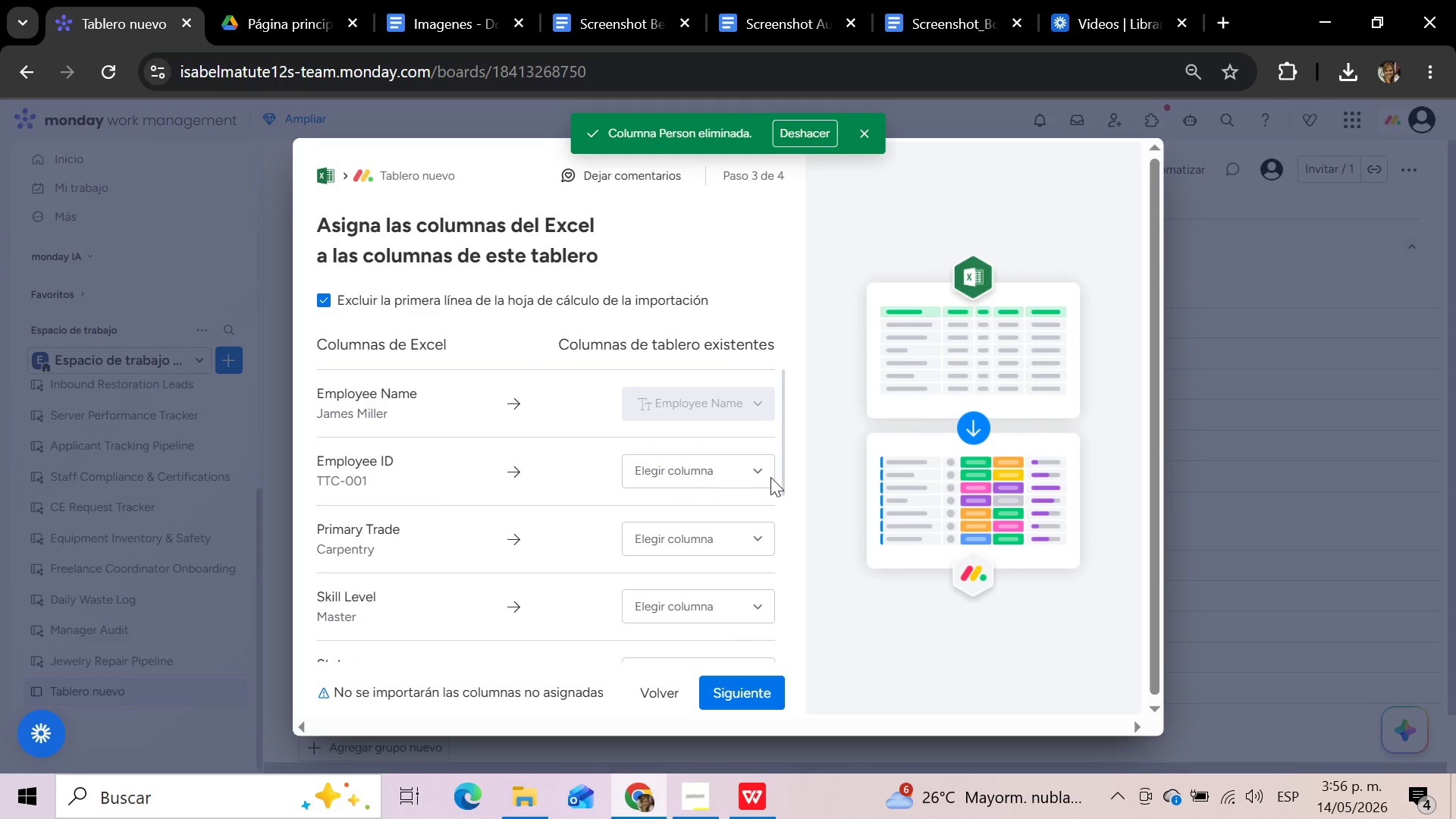 
left_click([756, 482])
 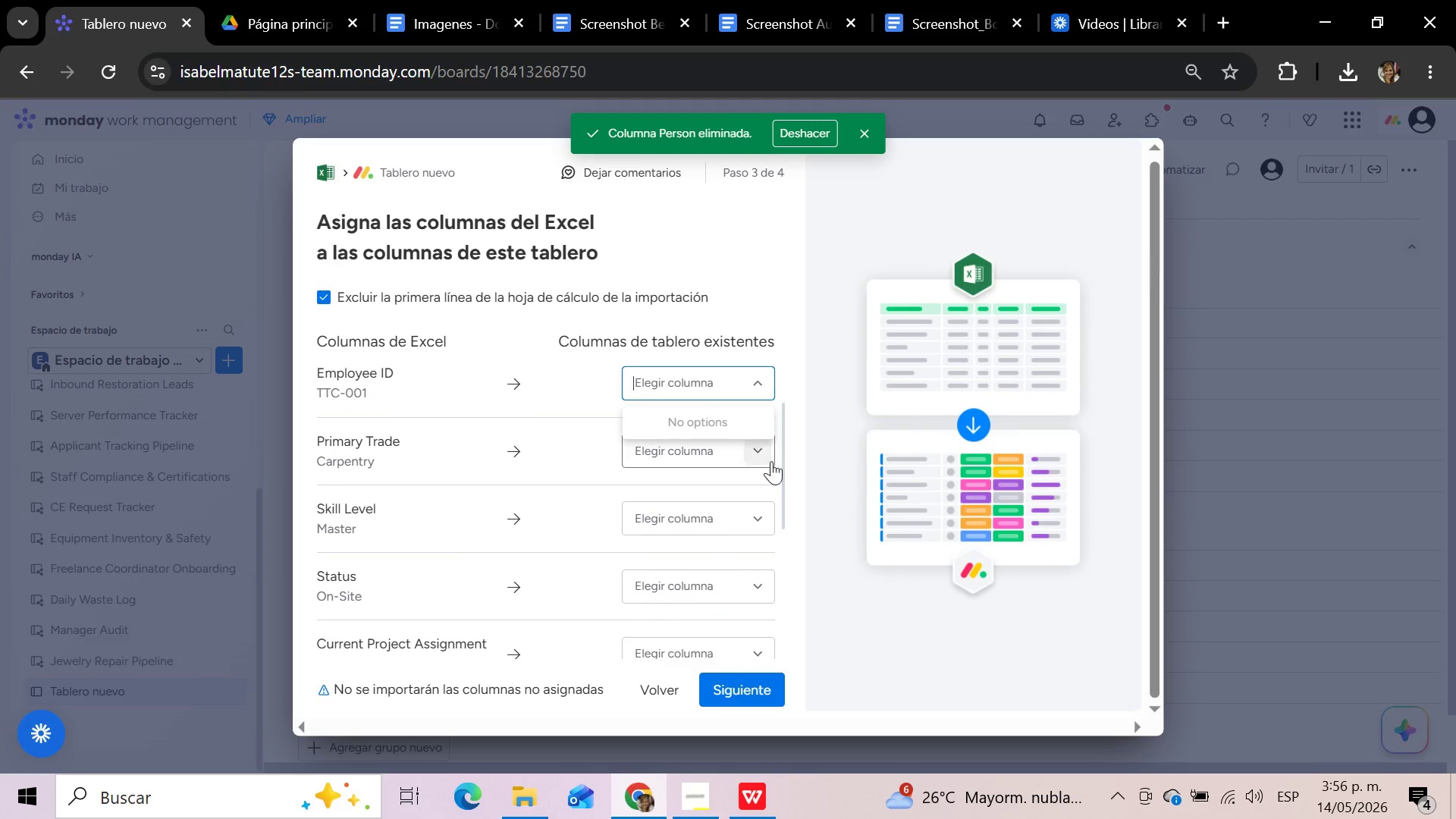 
left_click([797, 416])
 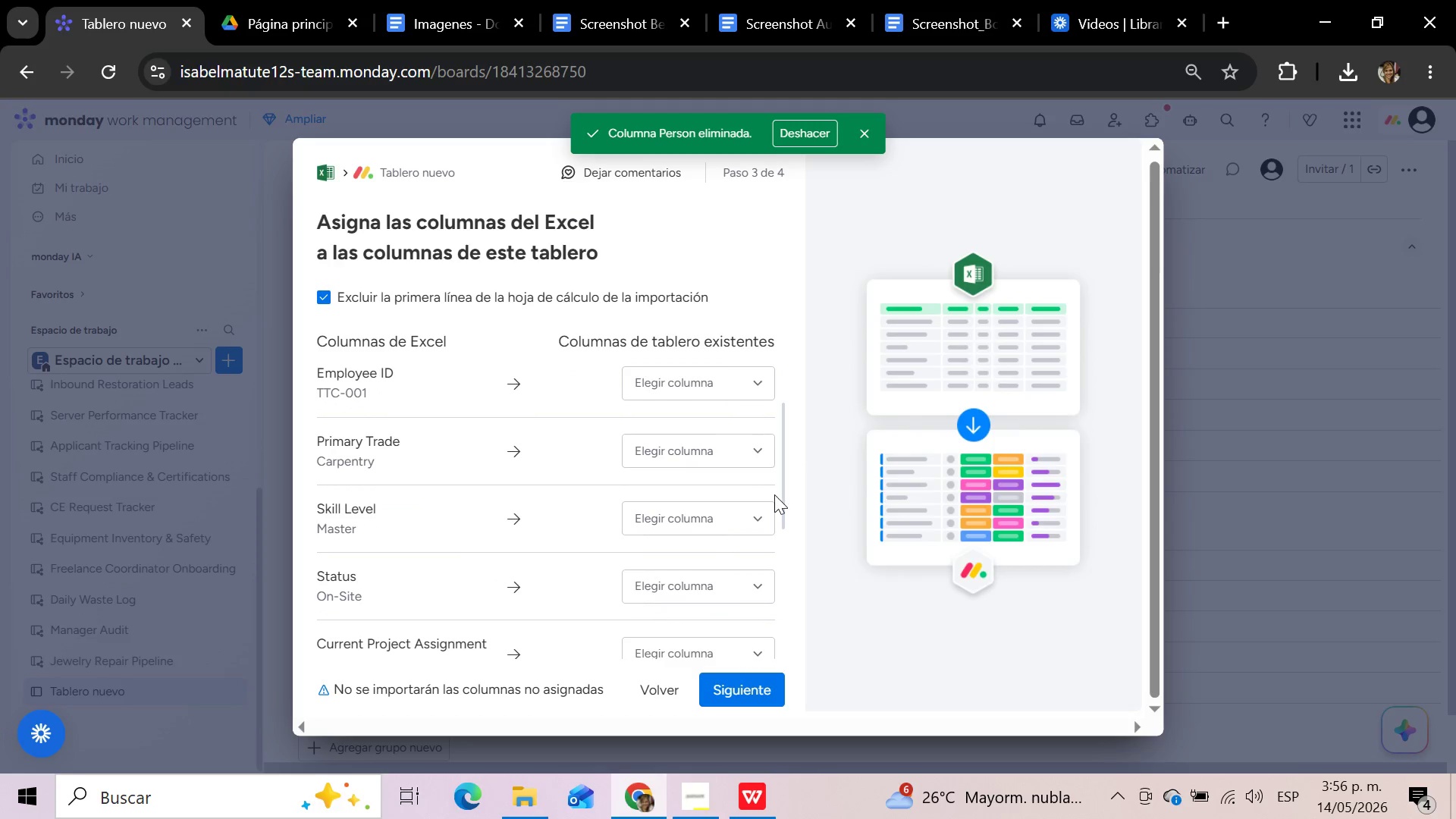 
scroll: coordinate [740, 623], scroll_direction: down, amount: 7.0
 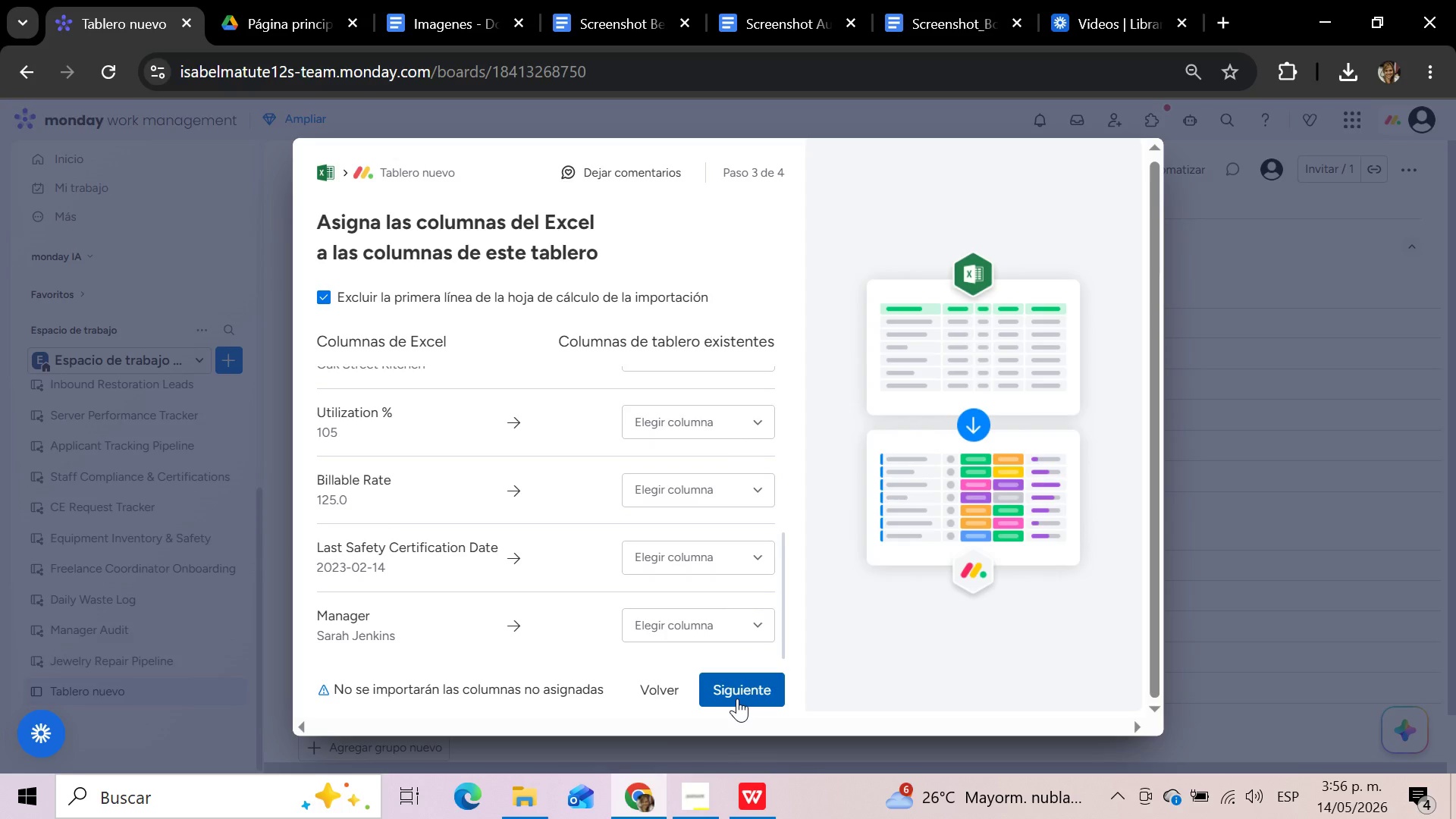 
left_click([737, 698])